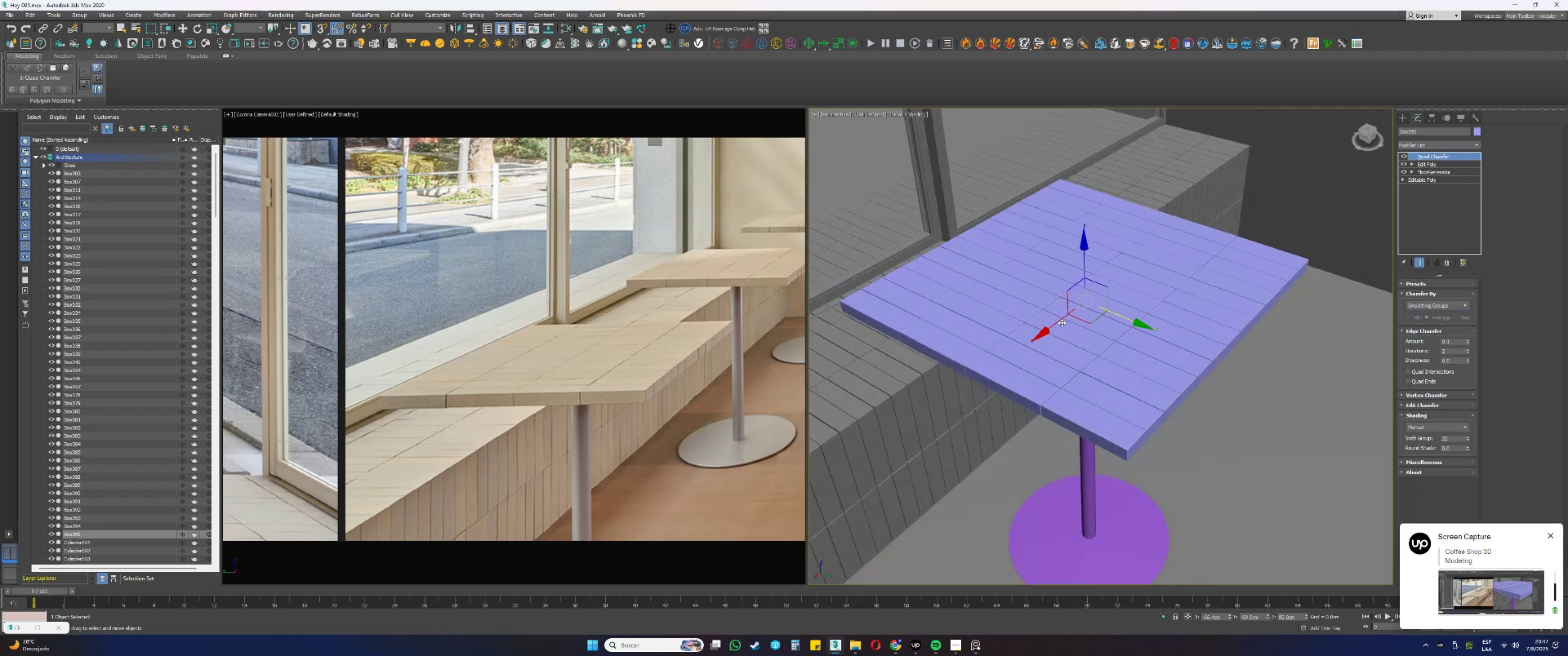 
scroll: coordinate [1072, 286], scroll_direction: up, amount: 6.0
 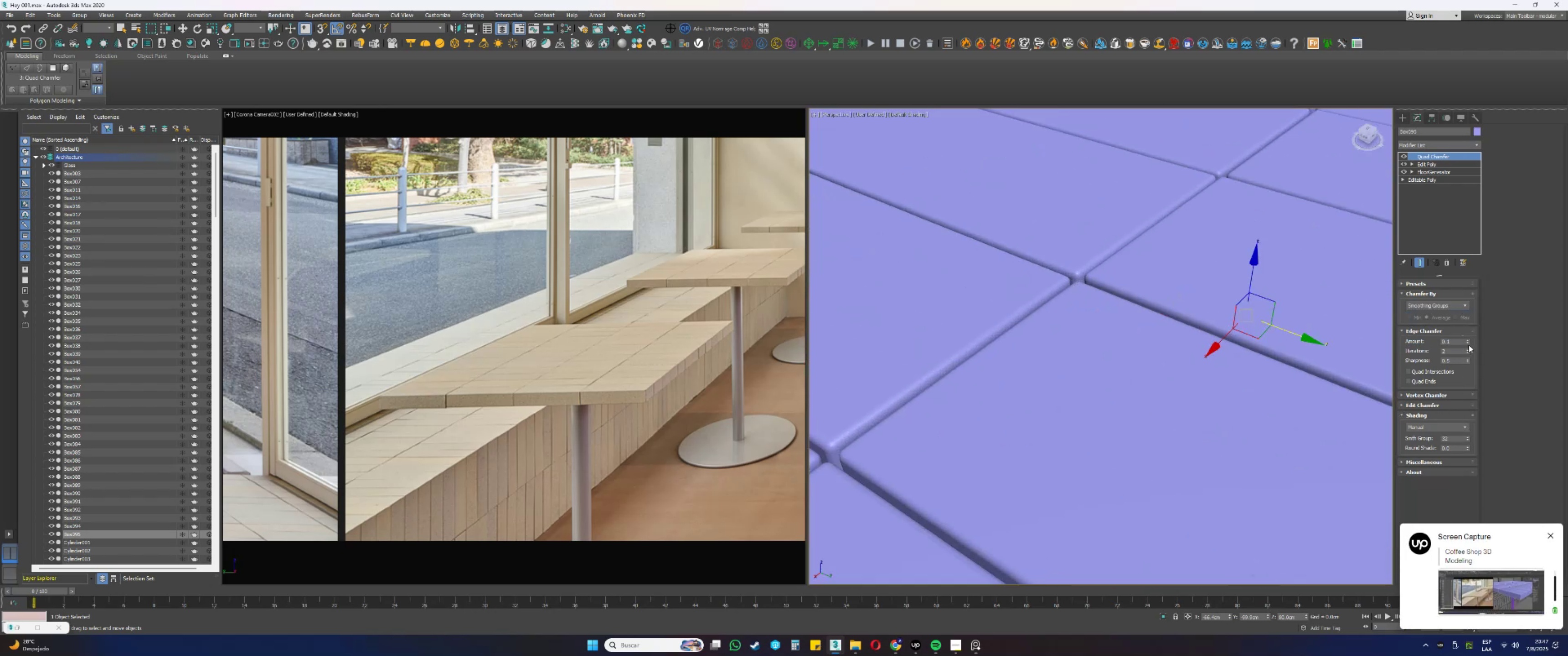 
double_click([1468, 343])
 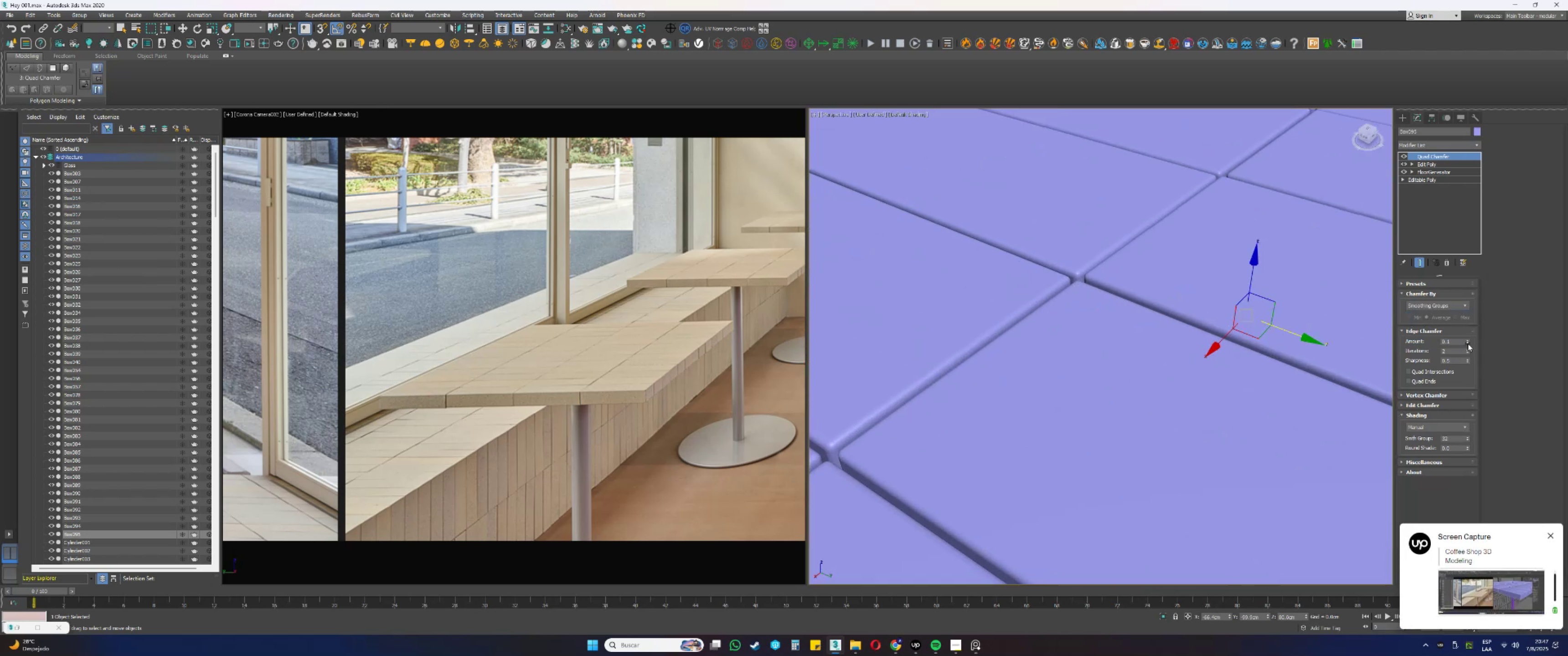 
triple_click([1468, 343])
 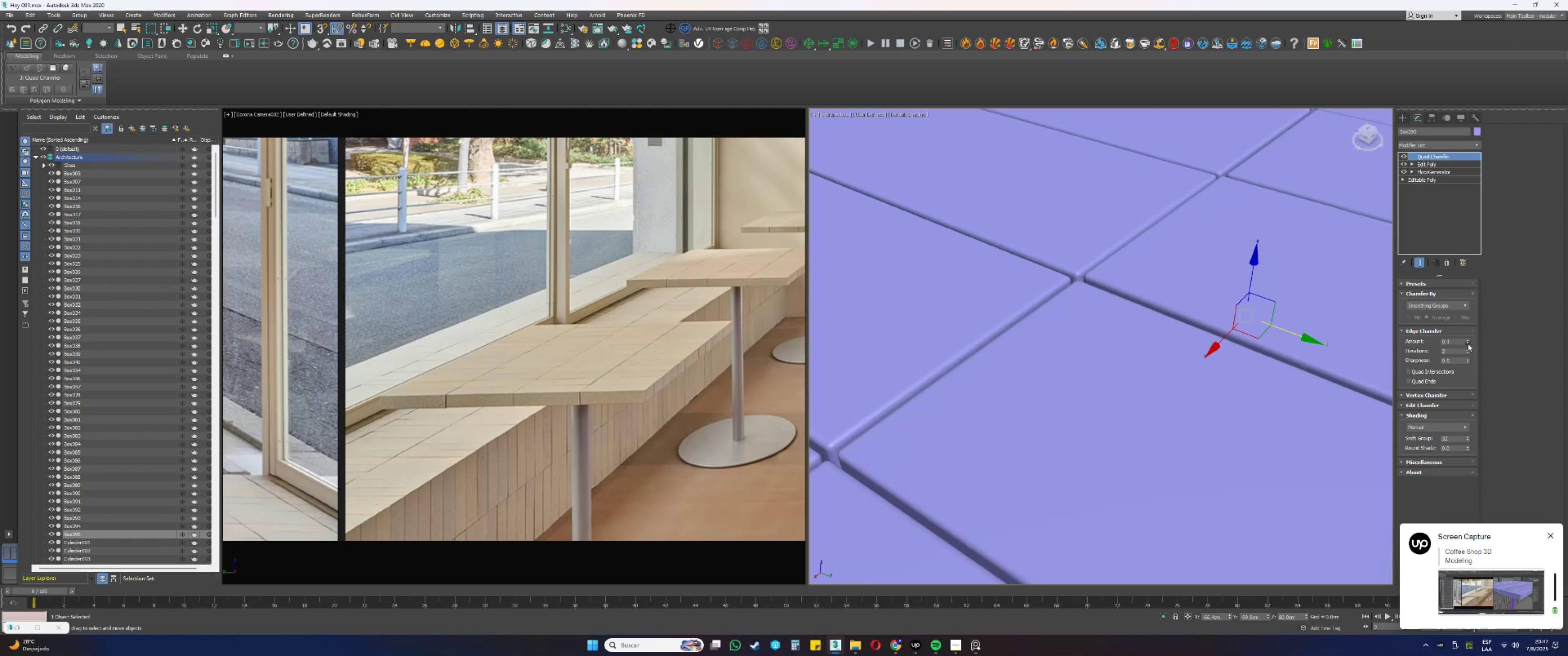 
triple_click([1468, 343])
 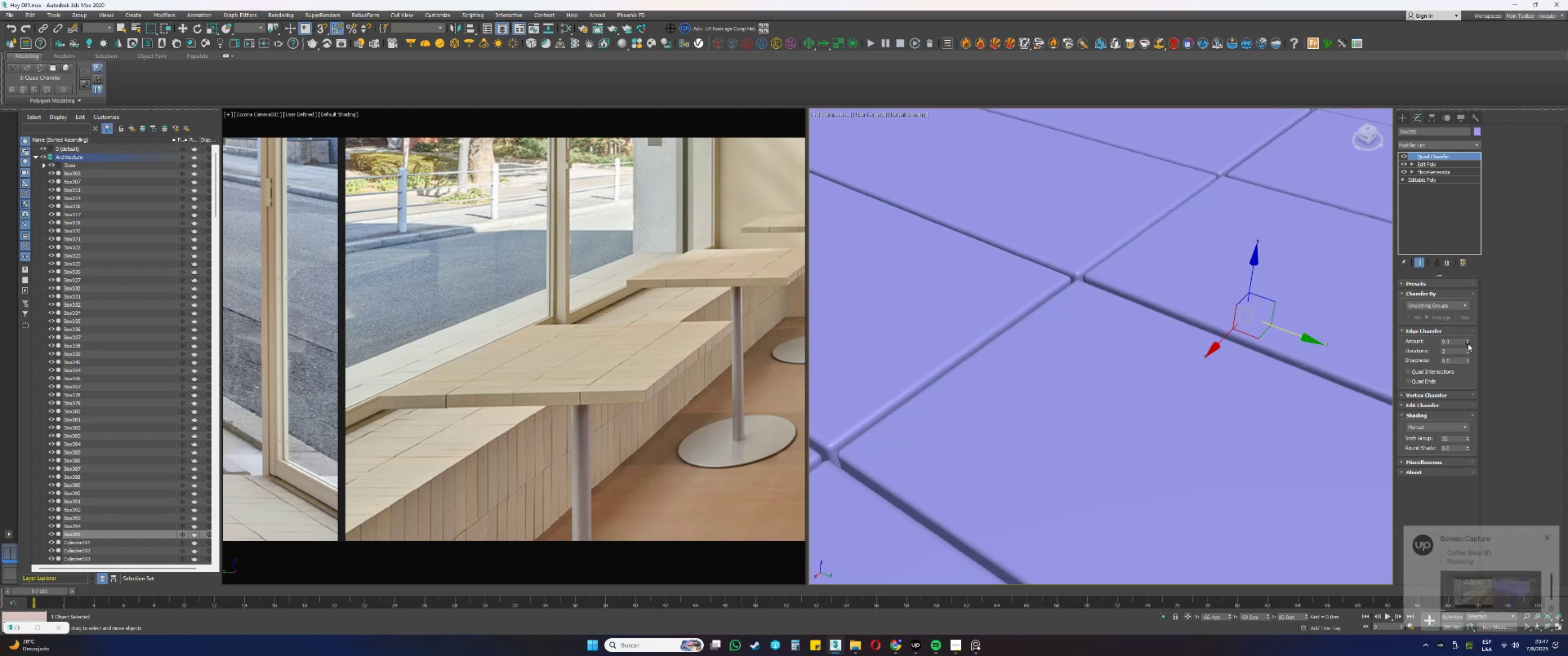 
triple_click([1468, 343])
 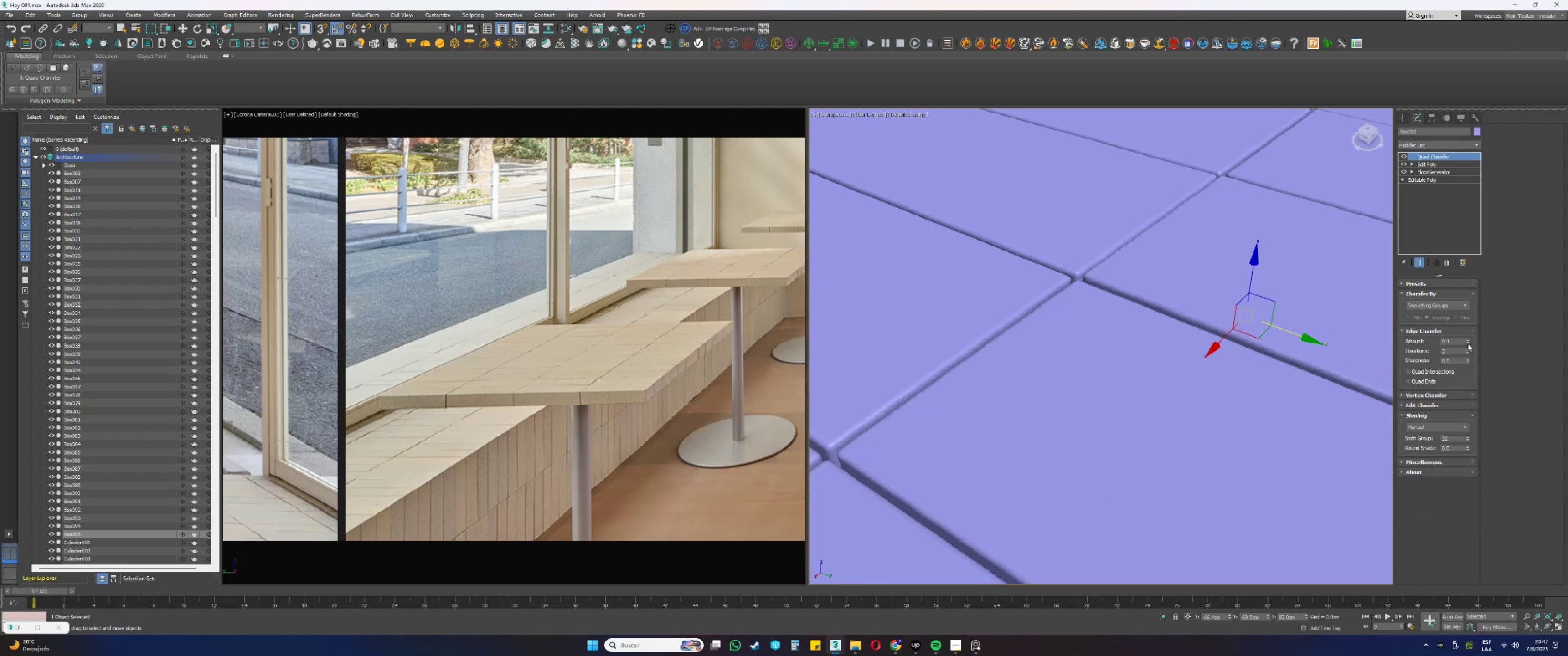 
triple_click([1467, 343])
 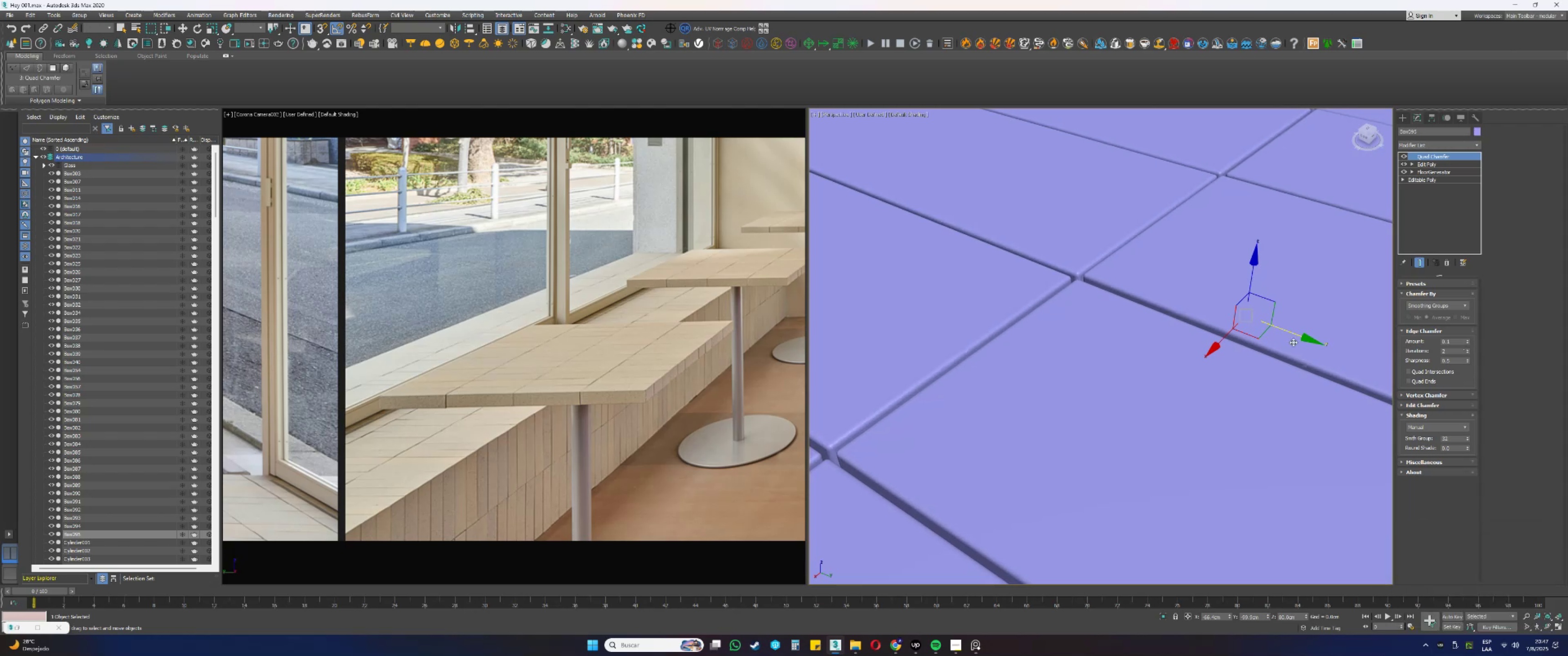 
scroll: coordinate [1054, 297], scroll_direction: down, amount: 4.0
 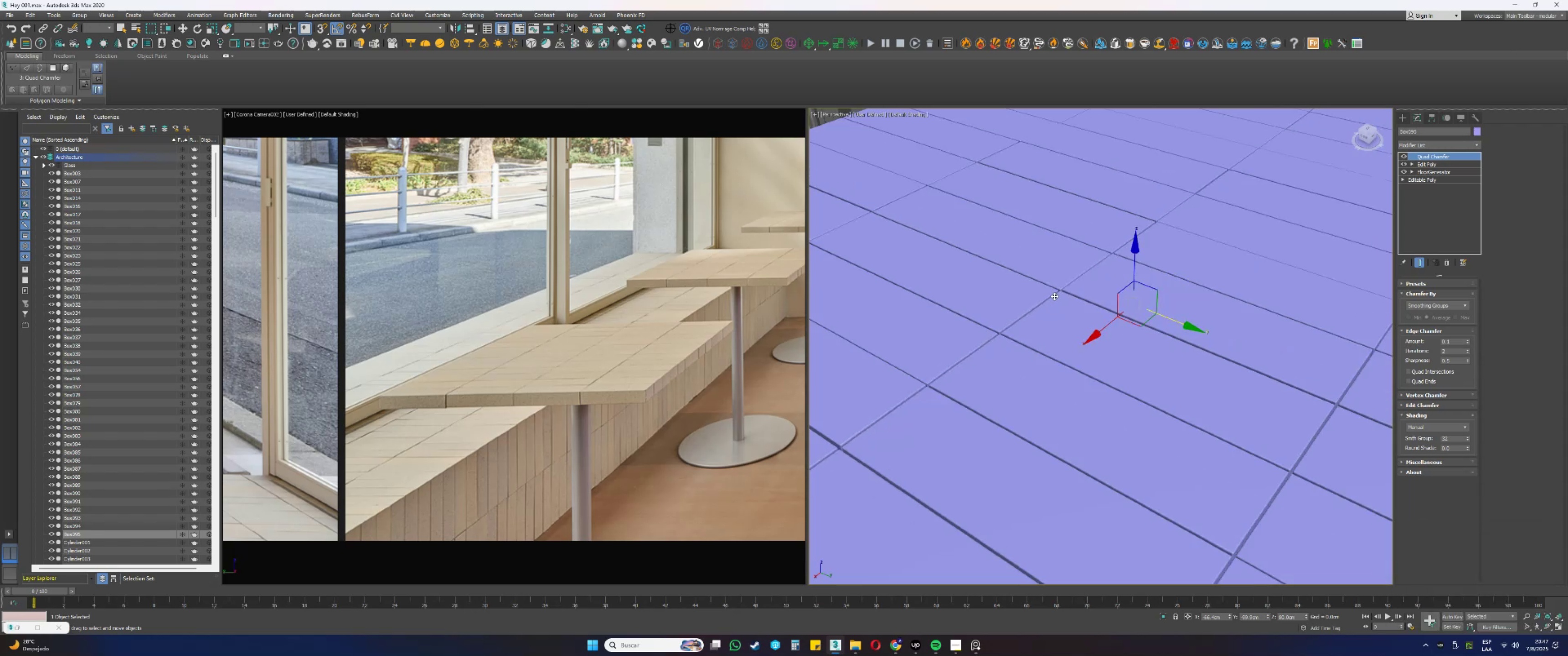 
hold_key(key=AltLeft, duration=0.41)
 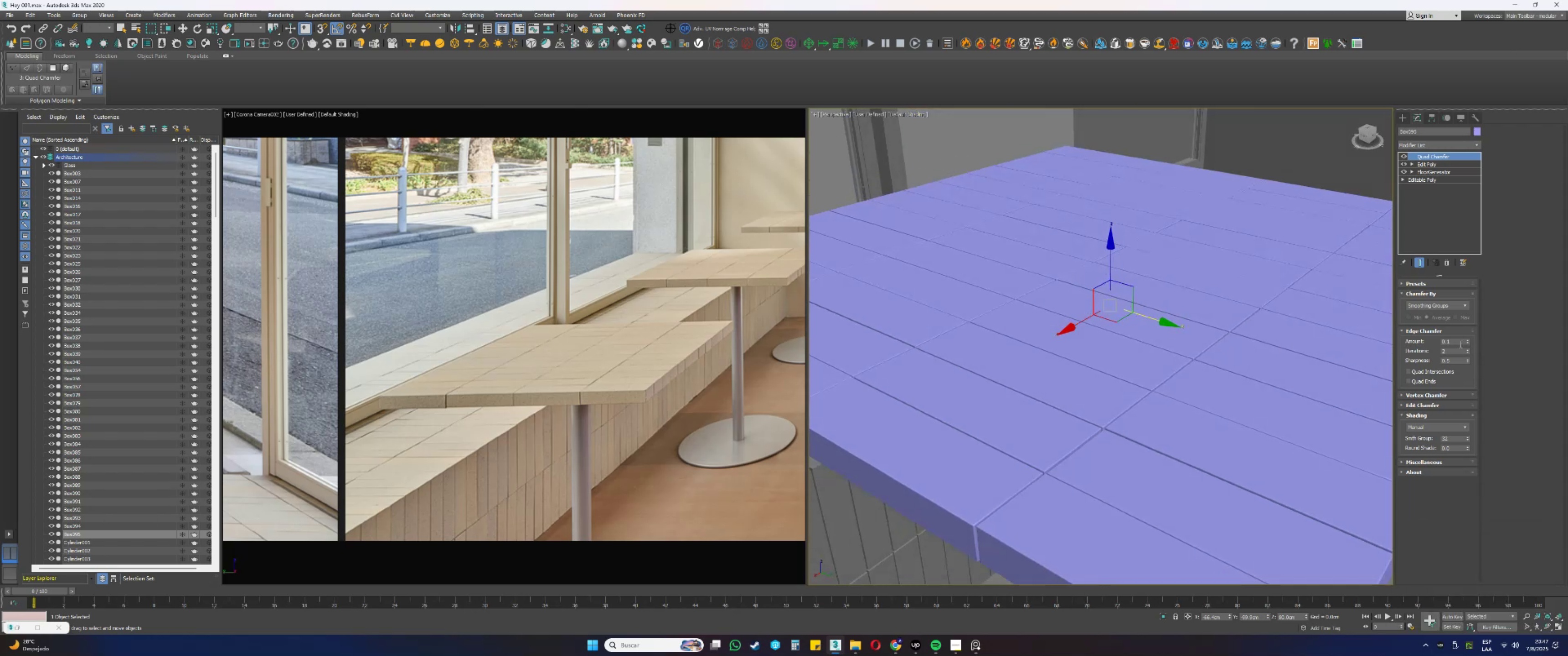 
scroll: coordinate [1181, 377], scroll_direction: up, amount: 5.0
 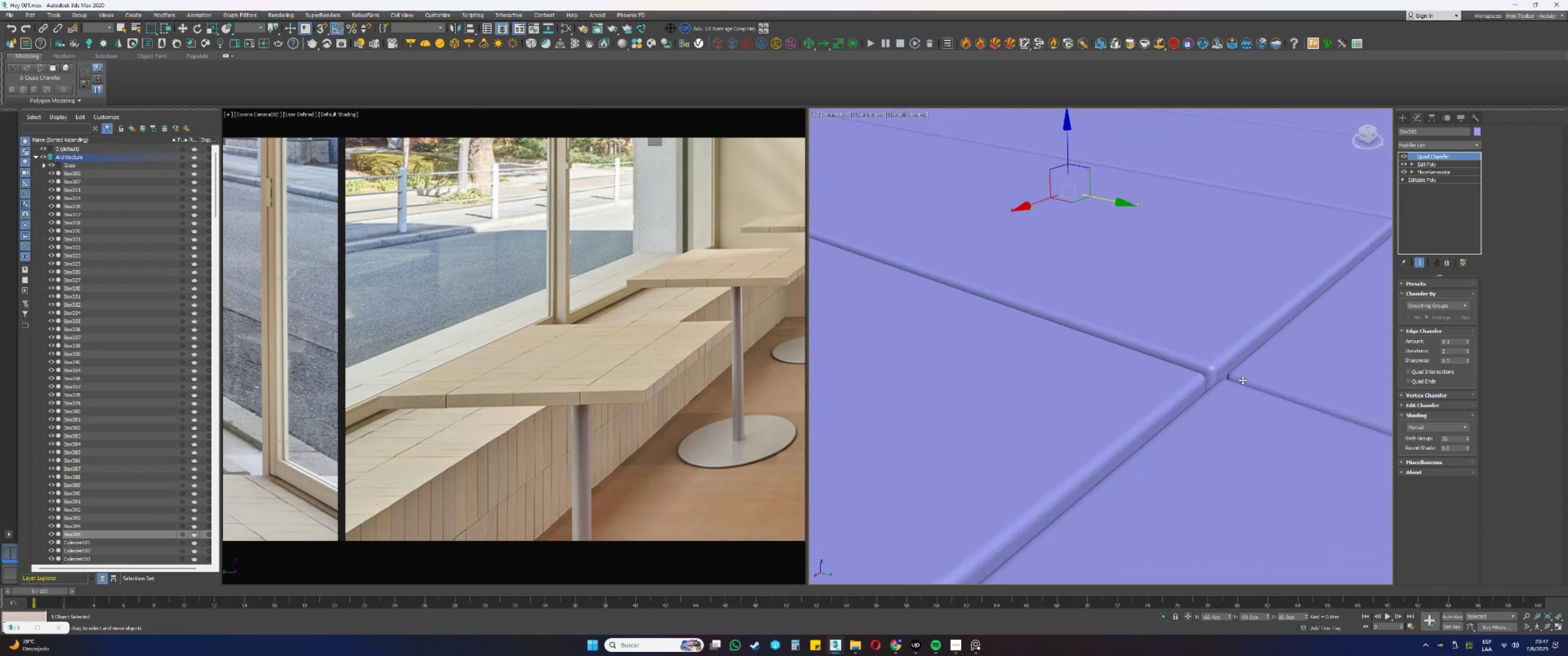 
scroll: coordinate [1190, 351], scroll_direction: down, amount: 6.0
 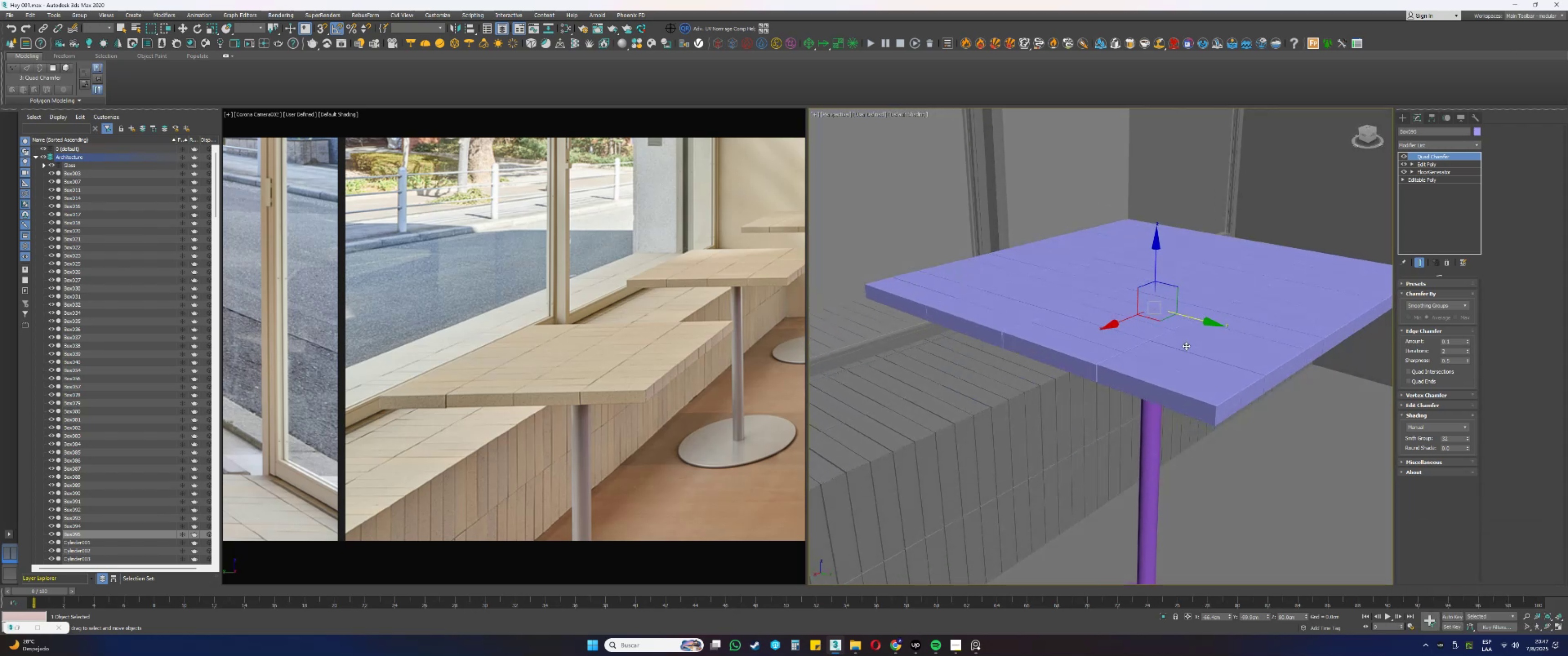 
key(Alt+AltLeft)
 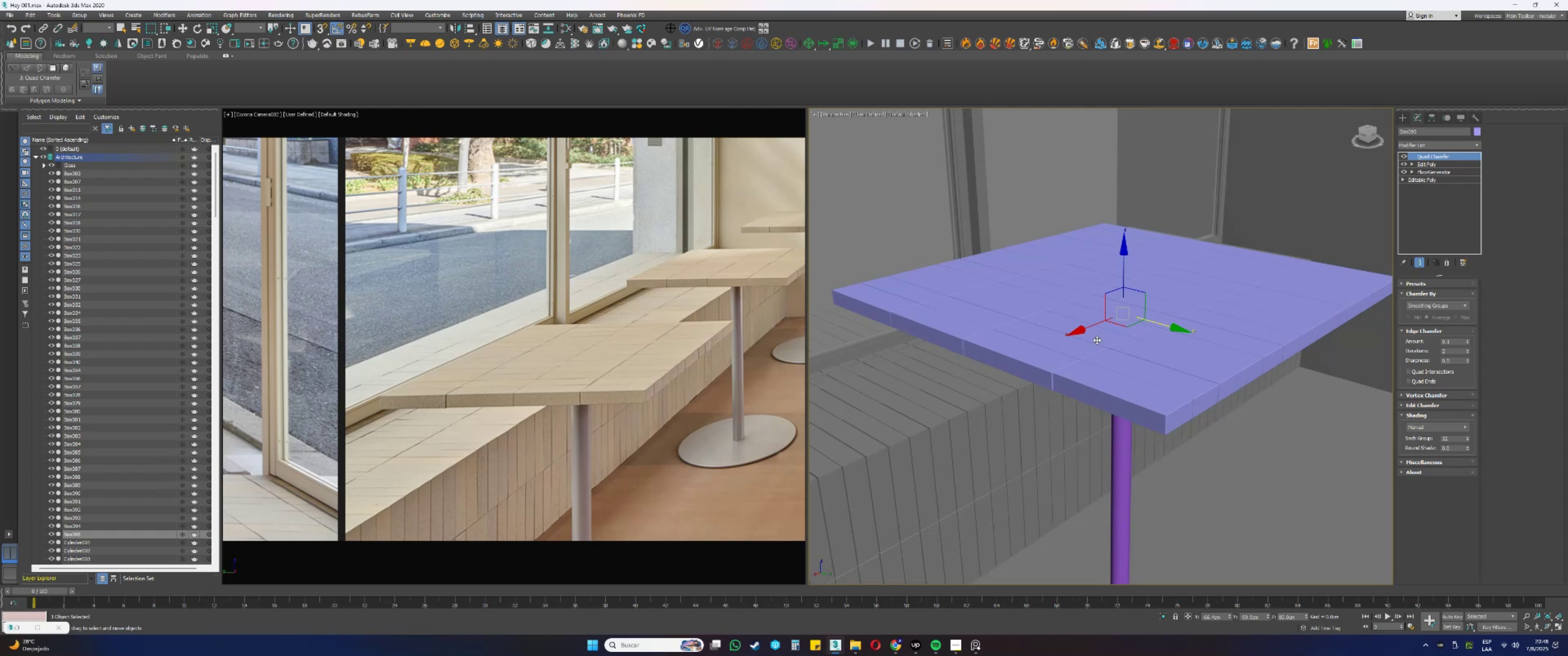 
wait(50.18)
 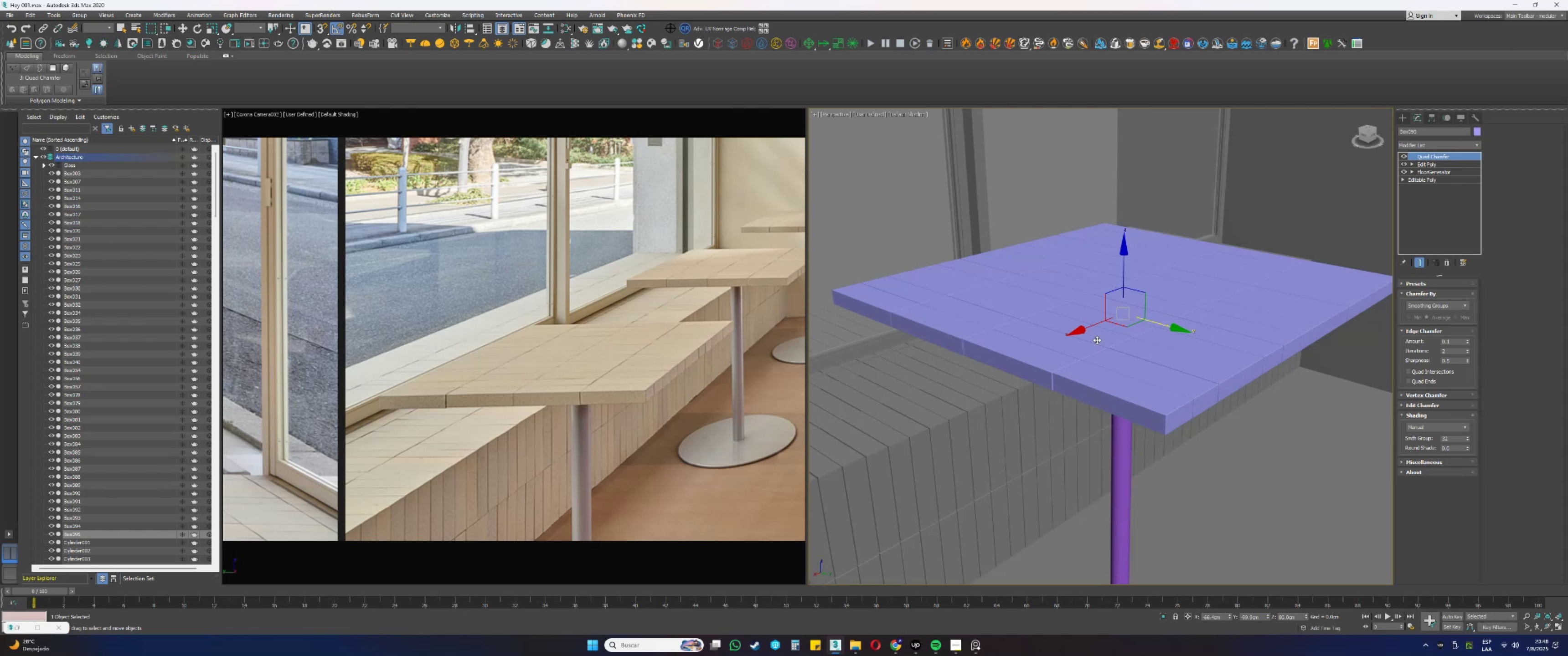 
scroll: coordinate [1088, 333], scroll_direction: up, amount: 1.0
 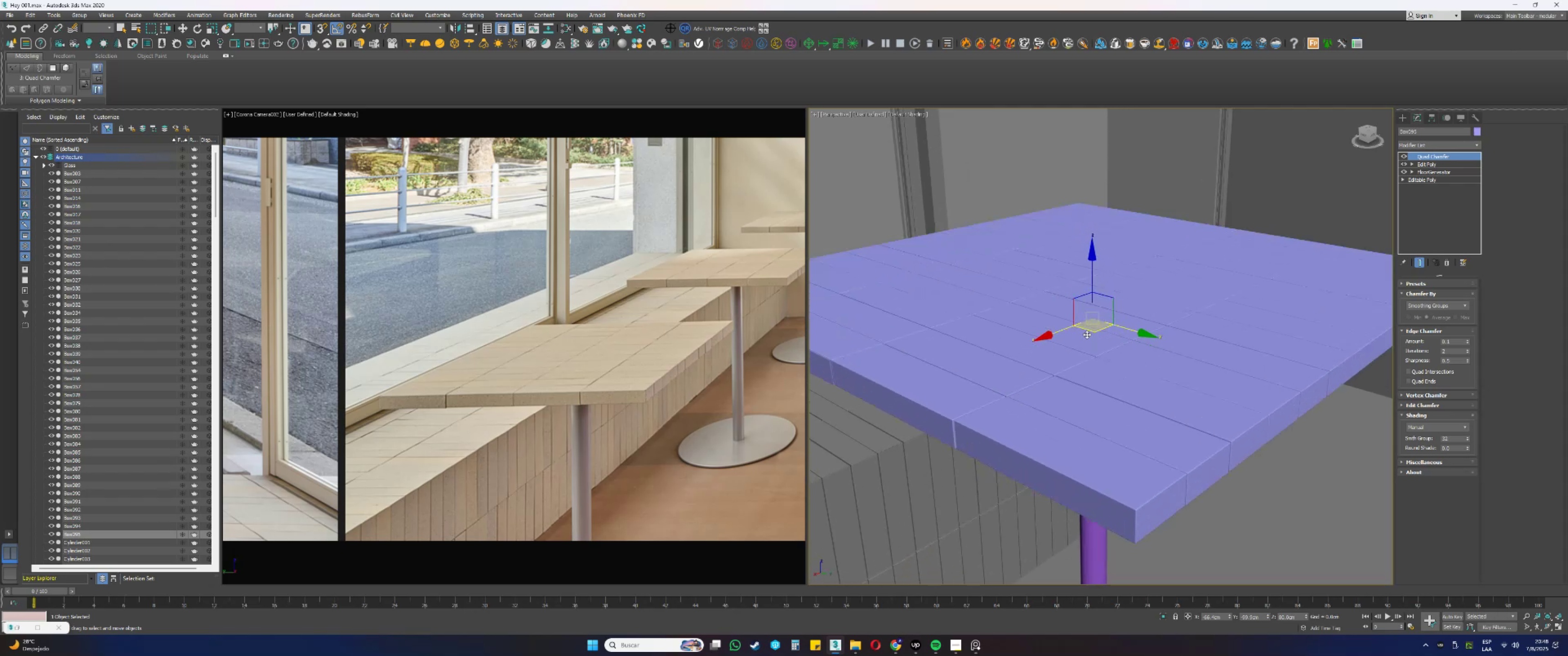 
hold_key(key=AltLeft, duration=0.56)
 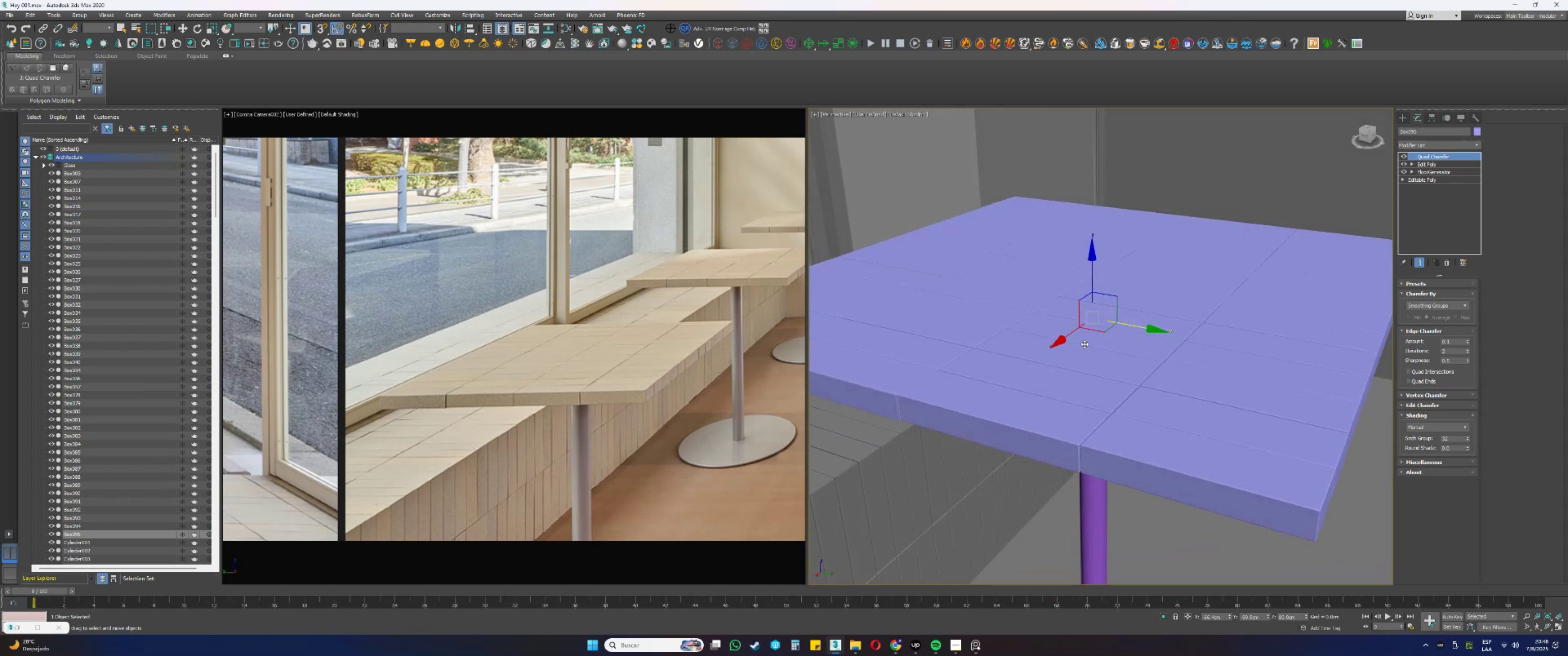 
wait(8.07)
 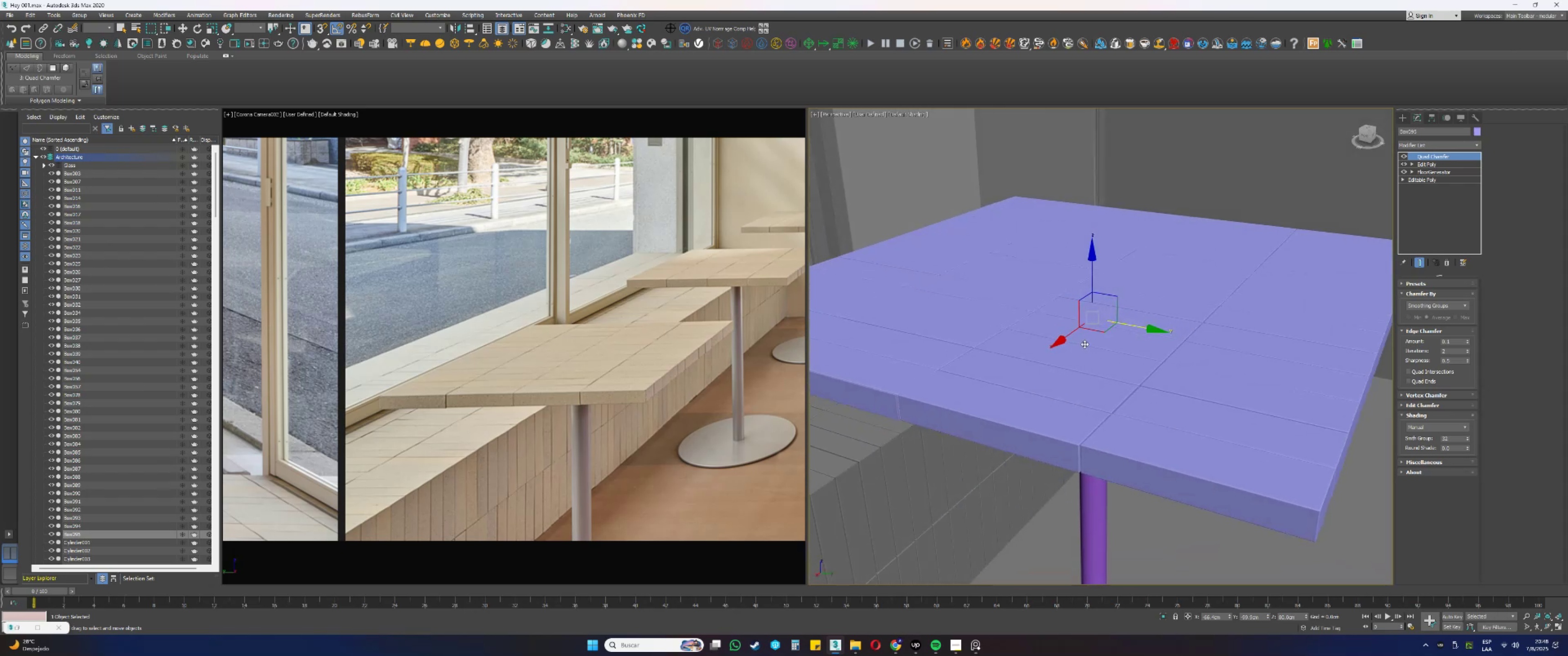 
scroll: coordinate [1094, 381], scroll_direction: down, amount: 2.0
 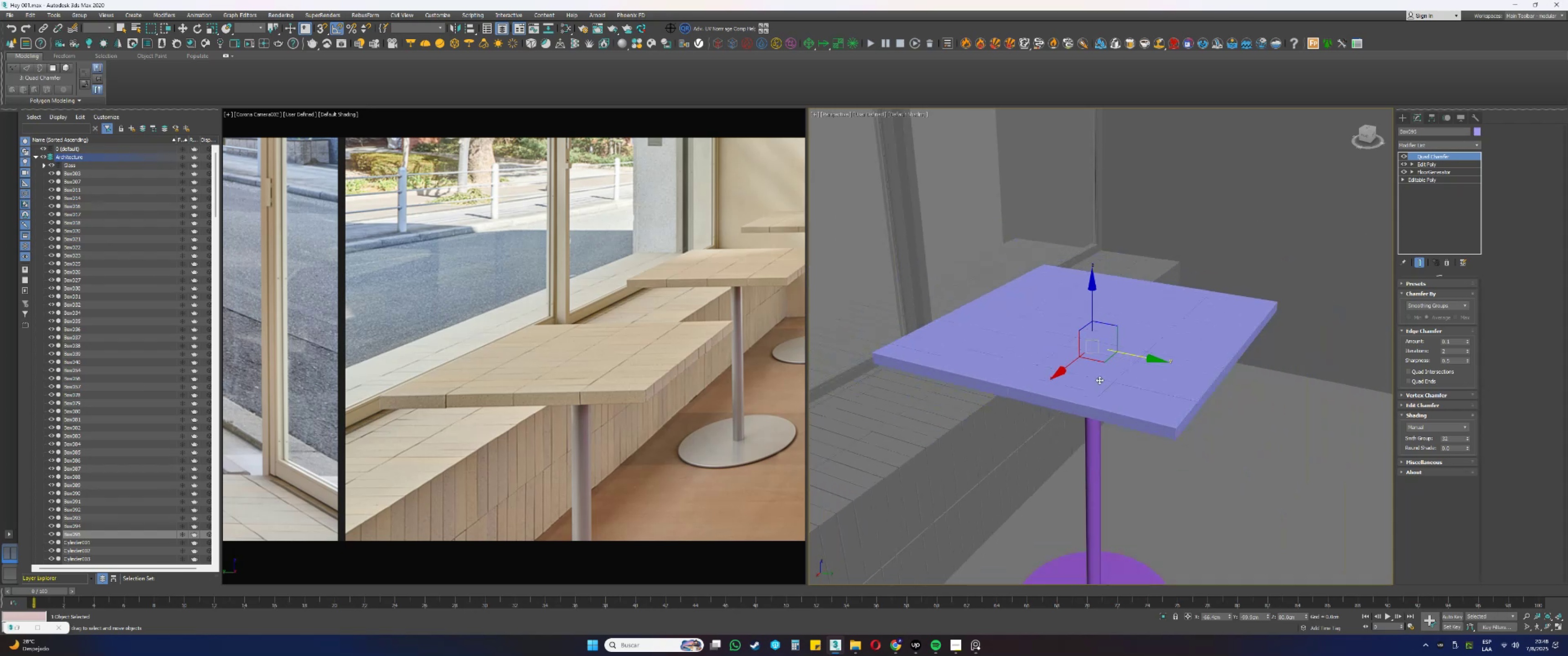 
hold_key(key=AltLeft, duration=0.43)
 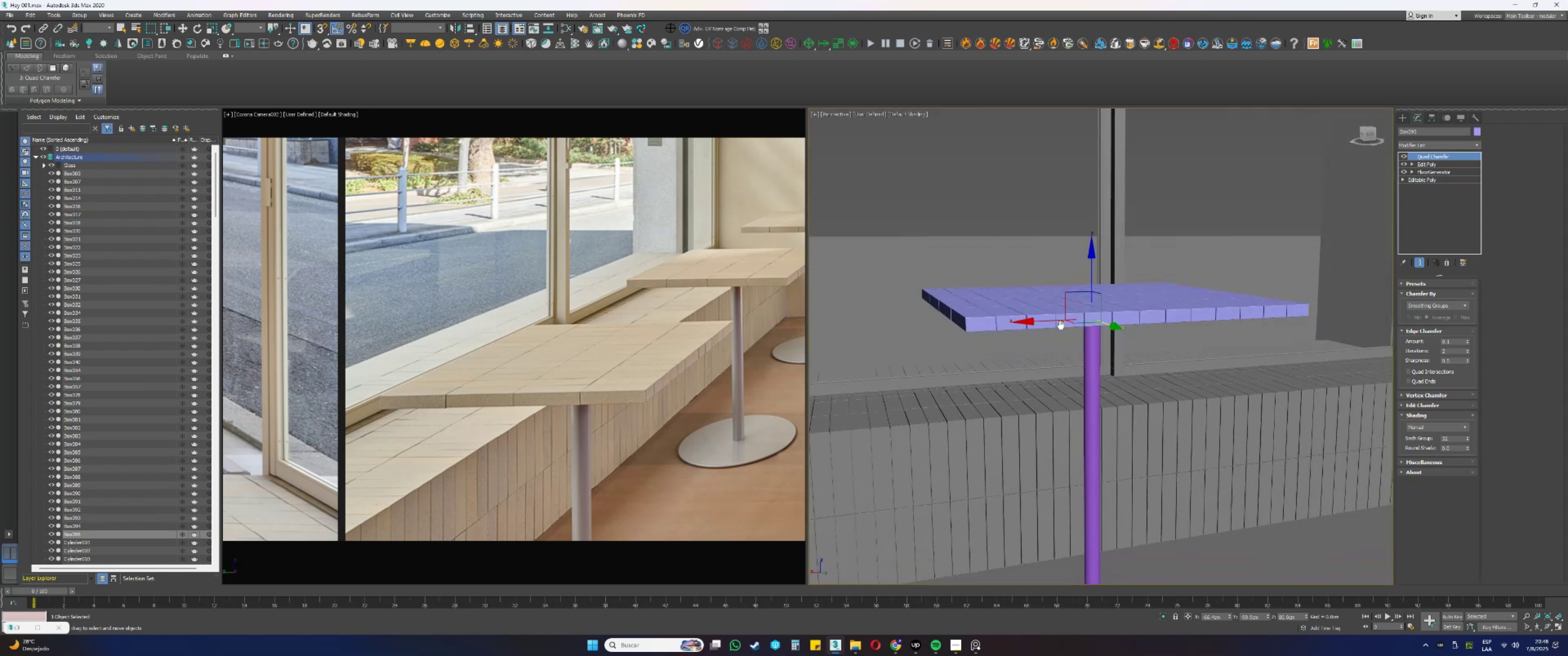 
key(Alt+AltLeft)
 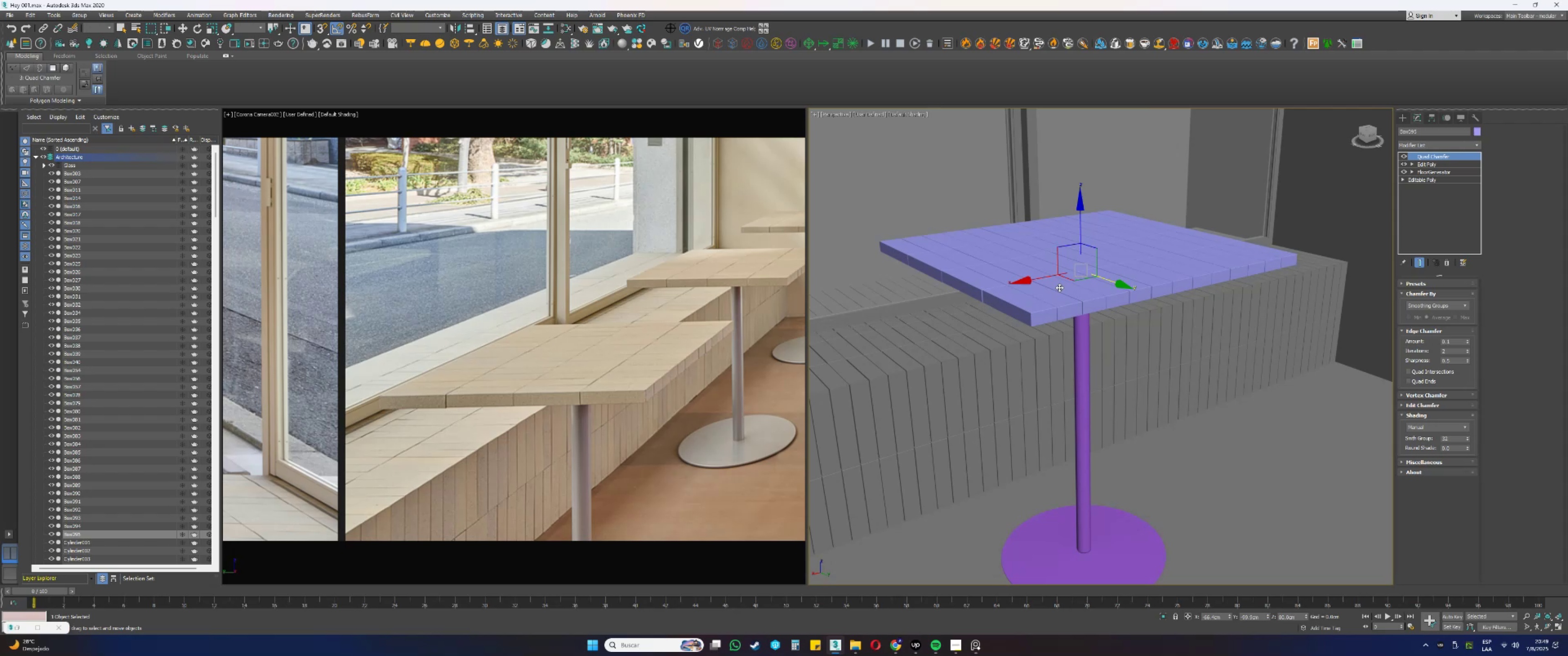 
wait(33.61)
 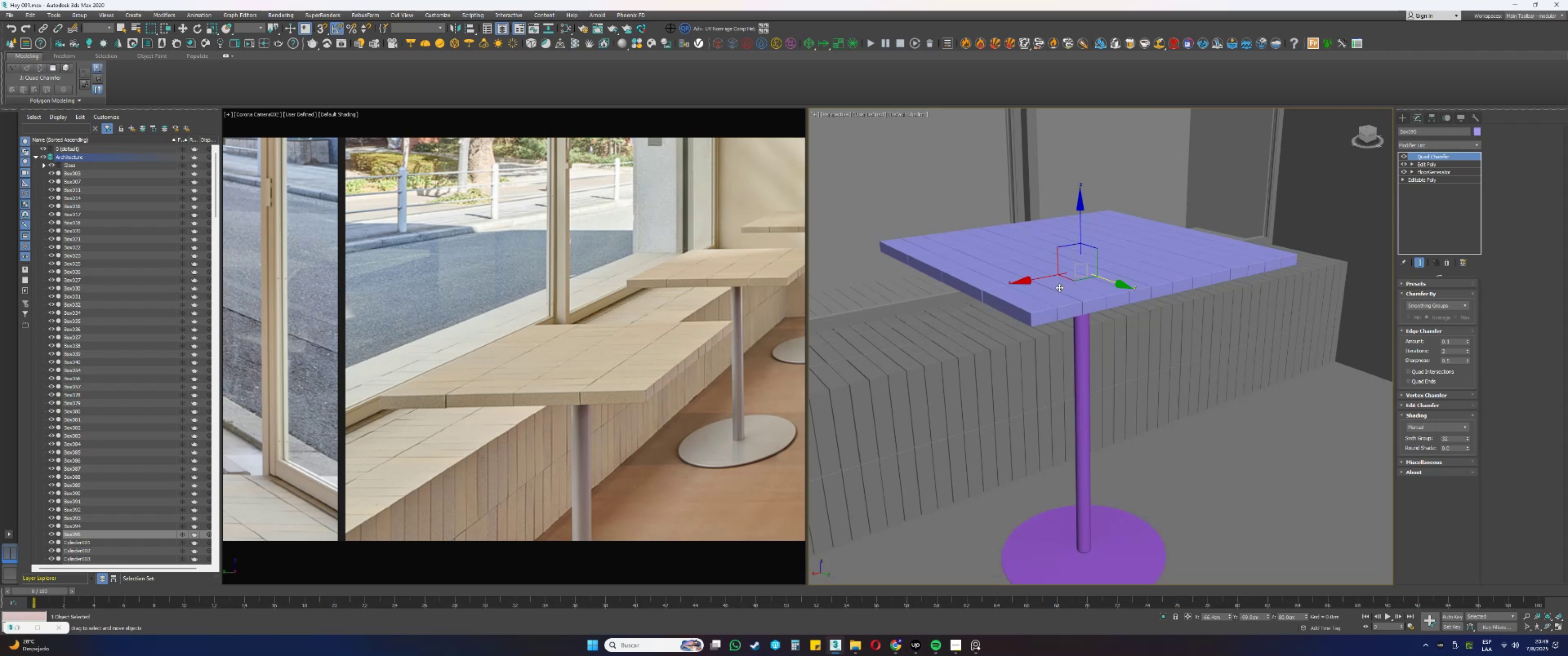 
double_click([553, 286])
 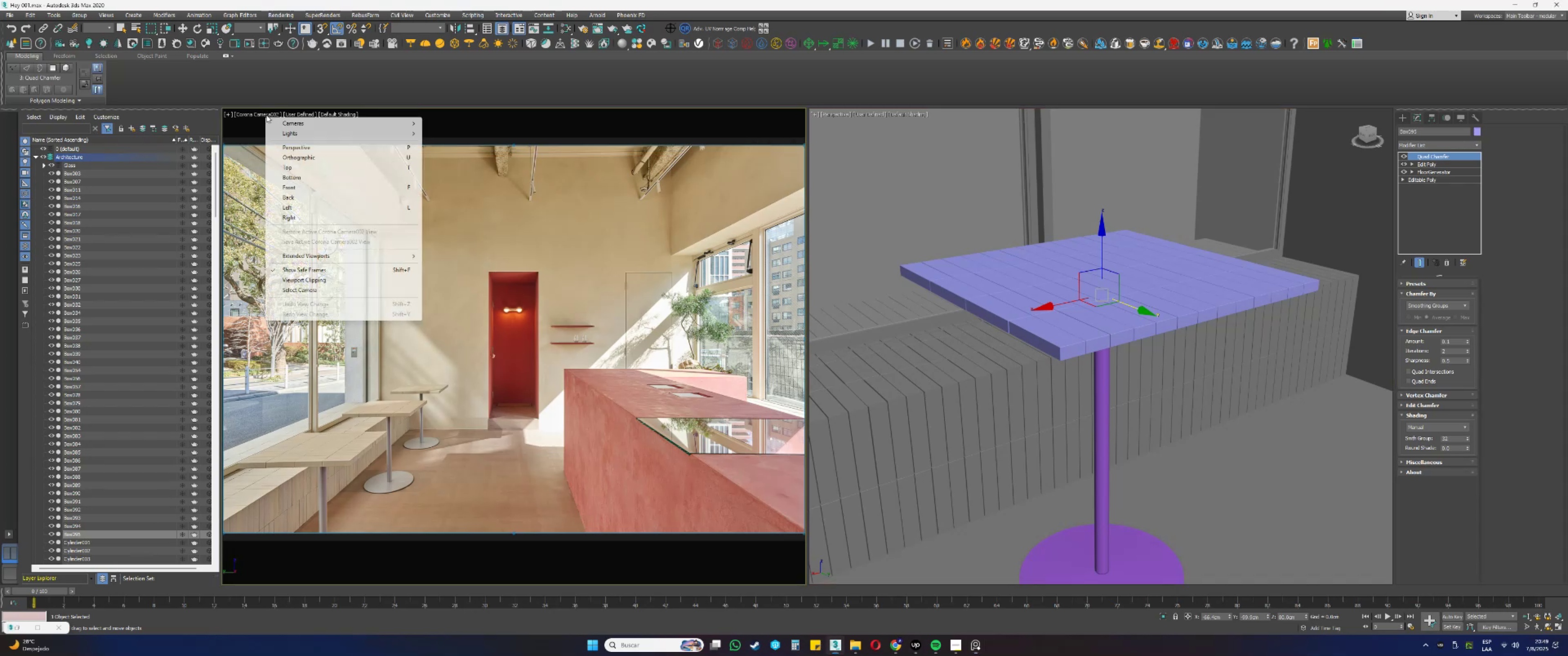 
left_click([462, 126])
 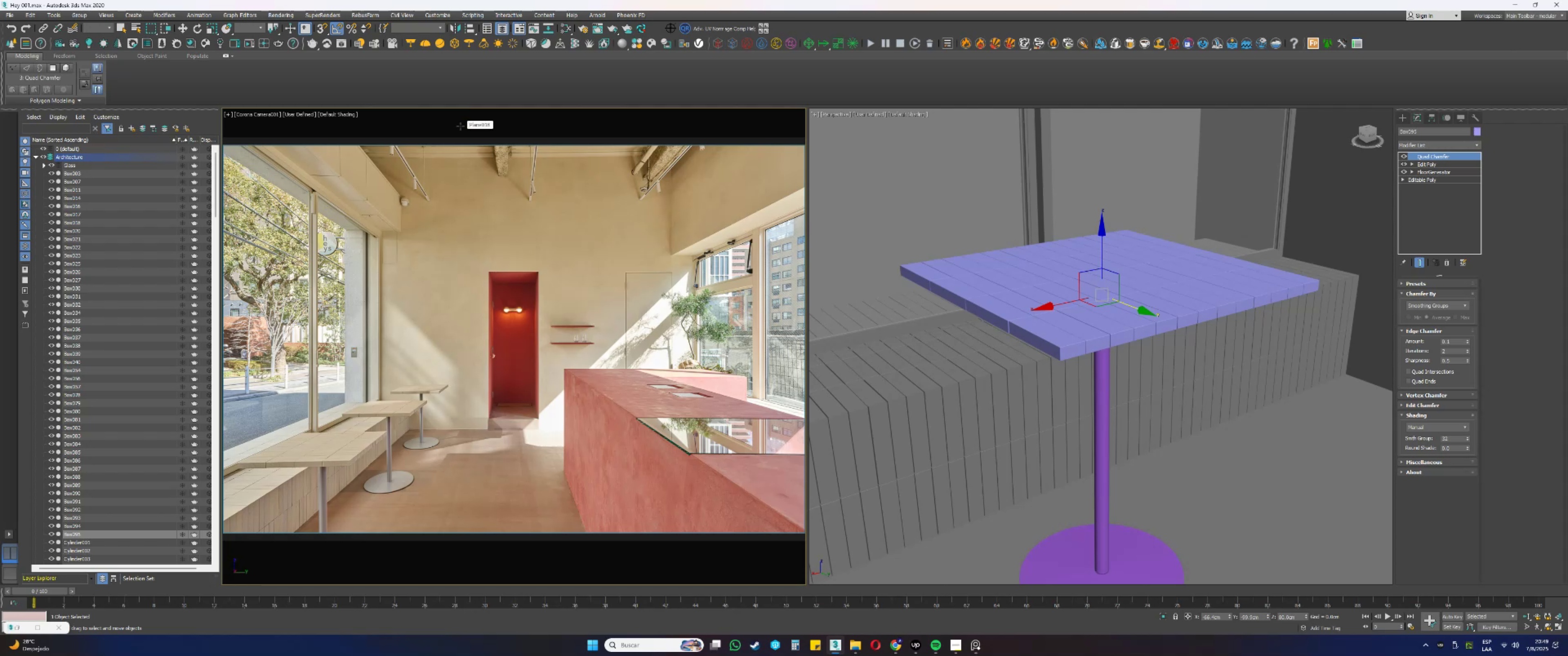 
wait(37.19)
 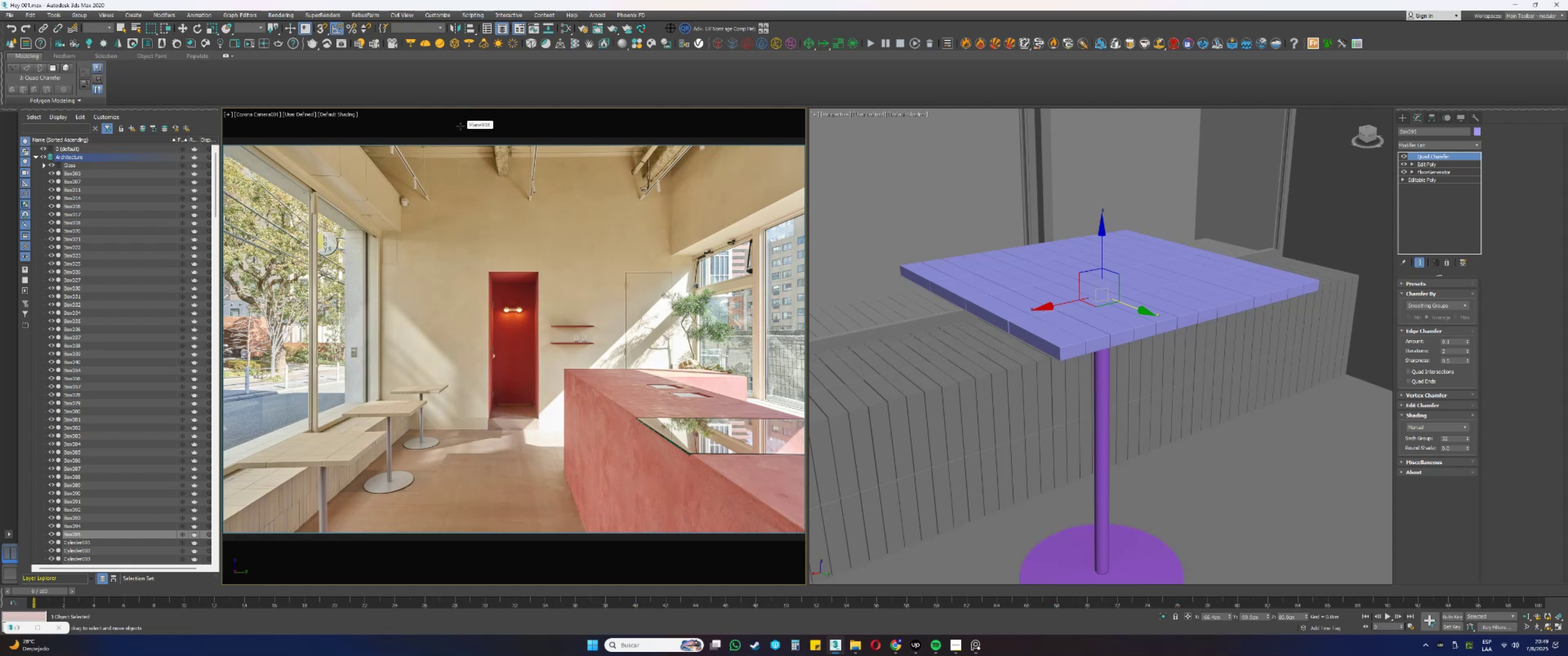 
right_click([454, 280])
 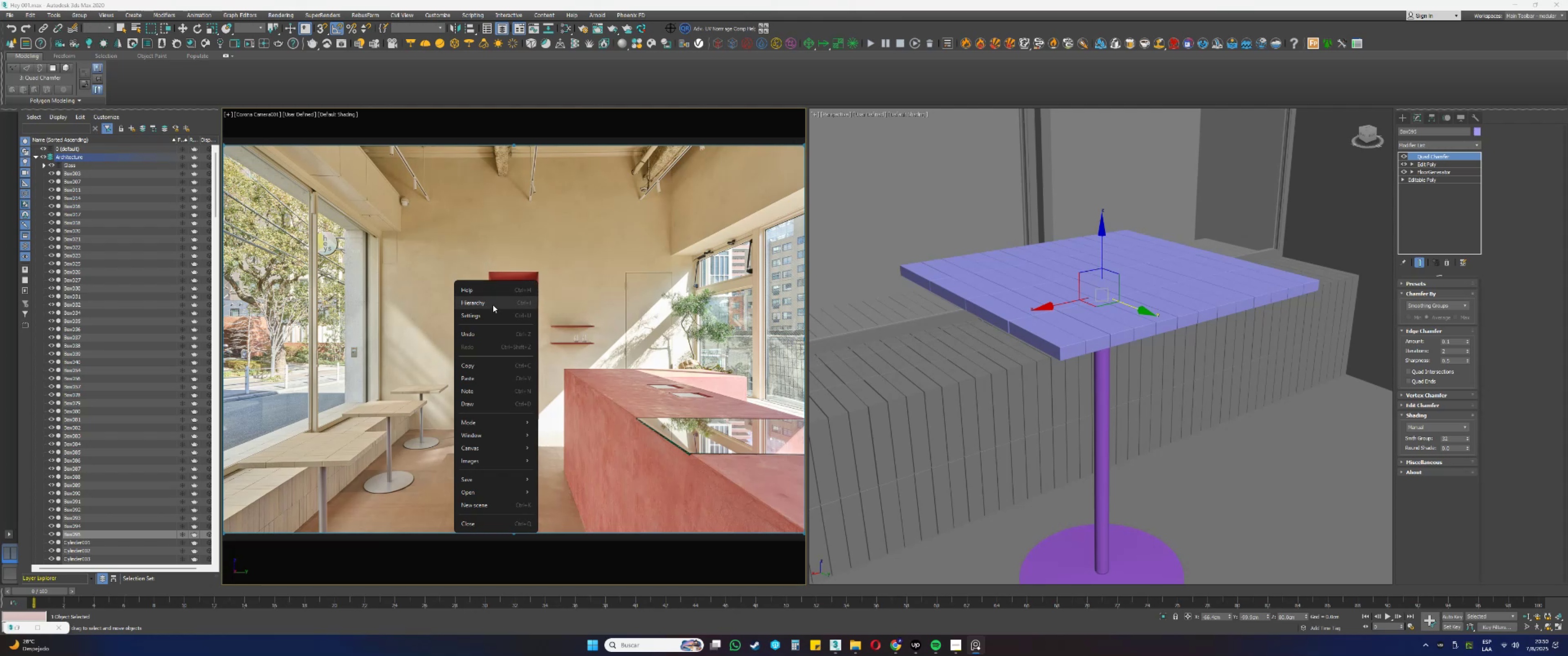 
left_click([489, 318])
 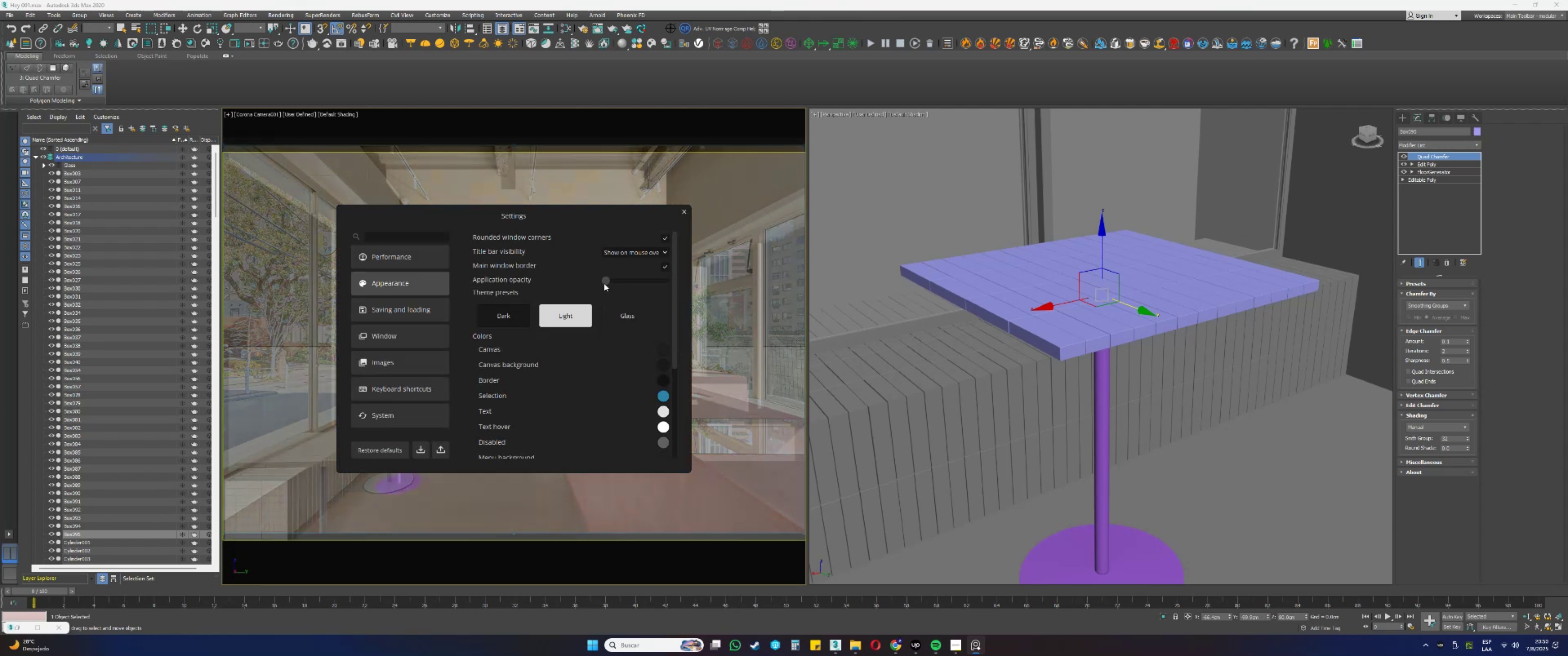 
left_click([686, 211])
 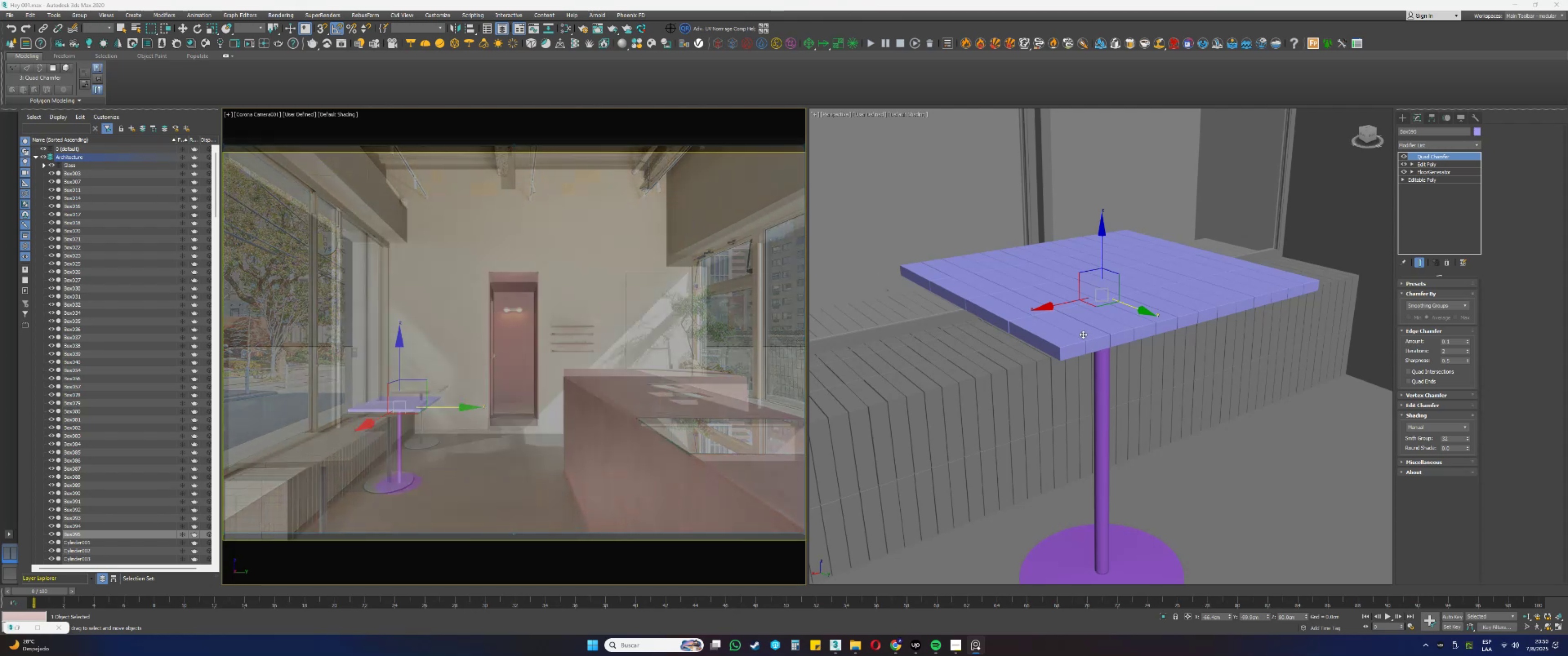 
wait(9.76)
 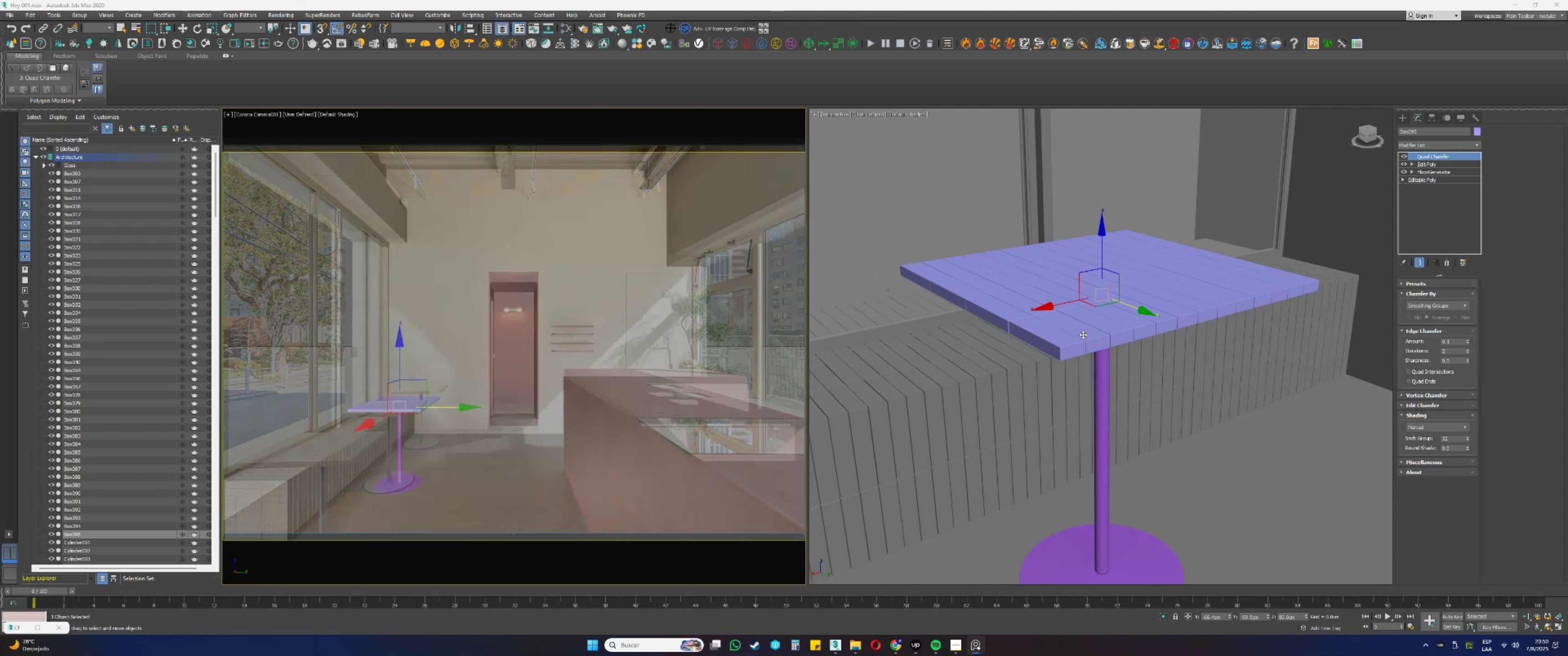 
key(Alt+AltLeft)
 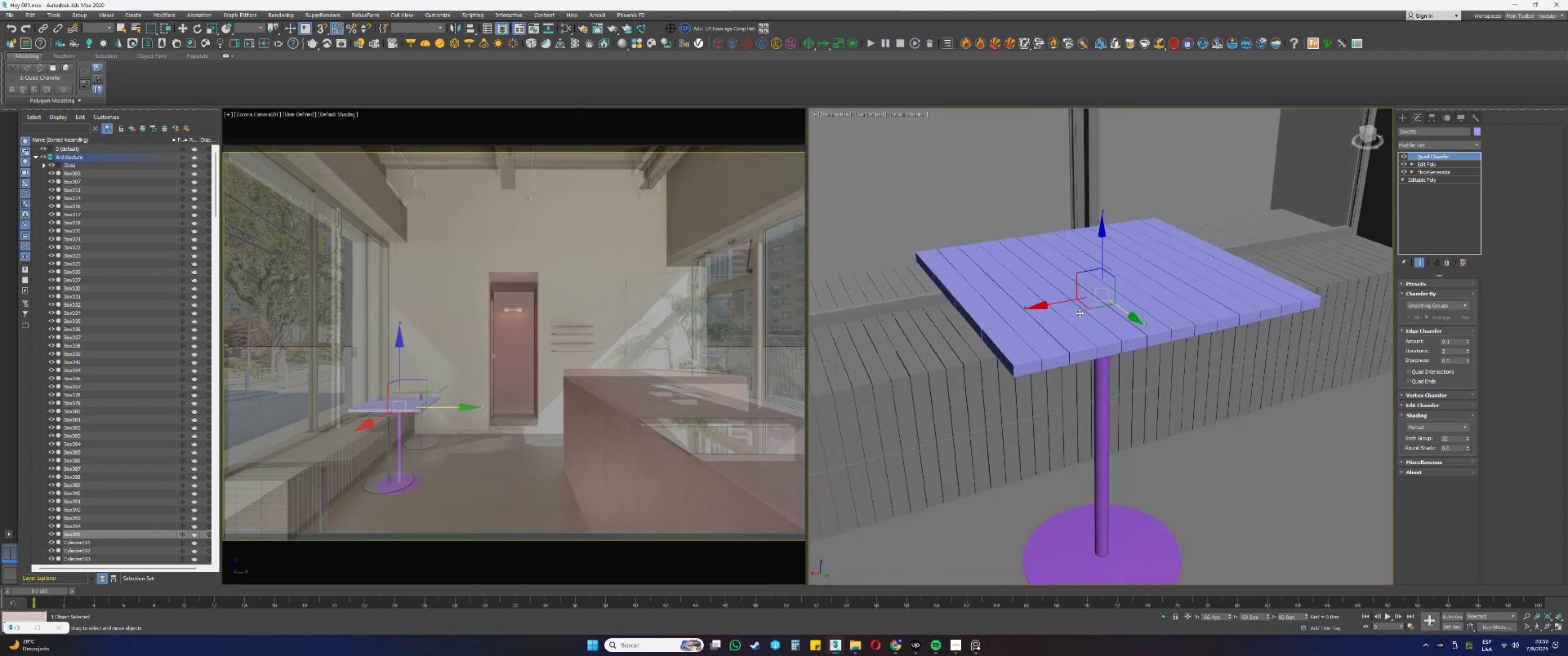 
key(F3)
 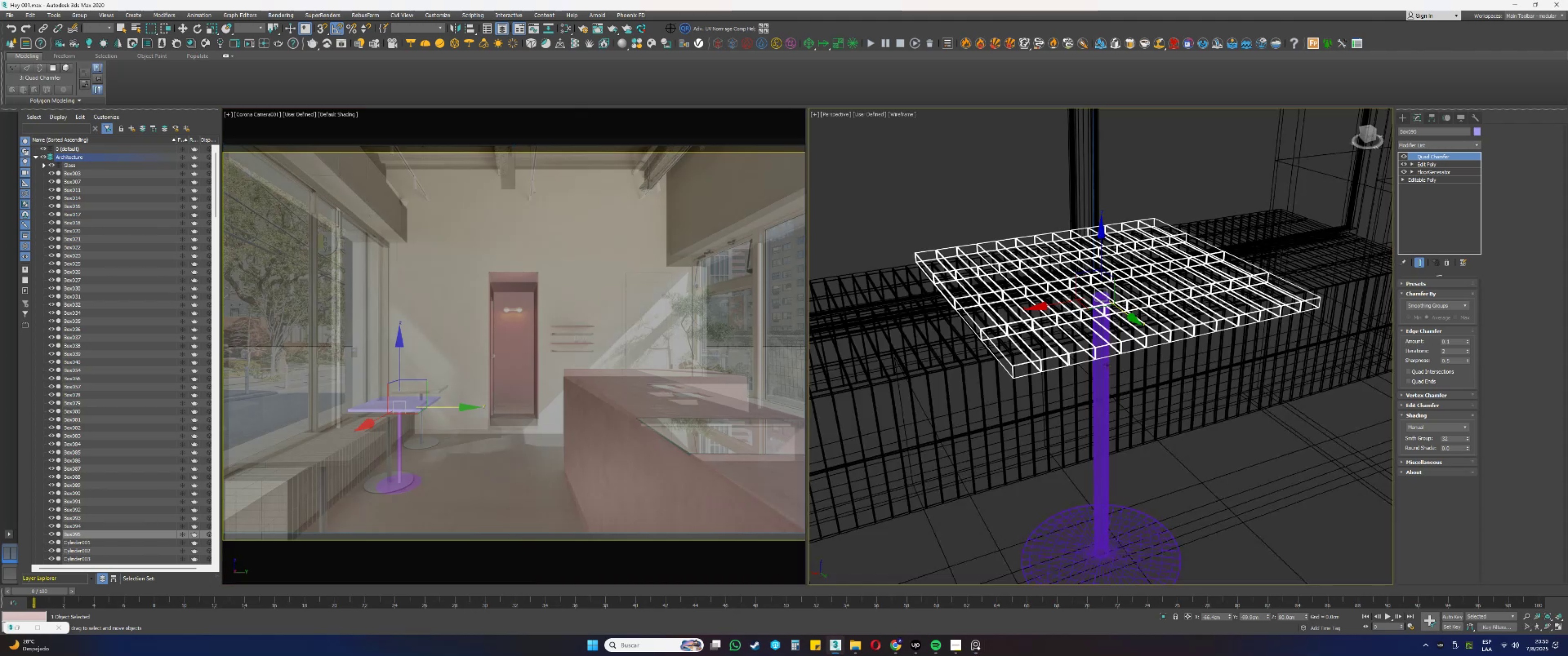 
hold_key(key=ControlLeft, duration=0.38)
left_click([1103, 375])
 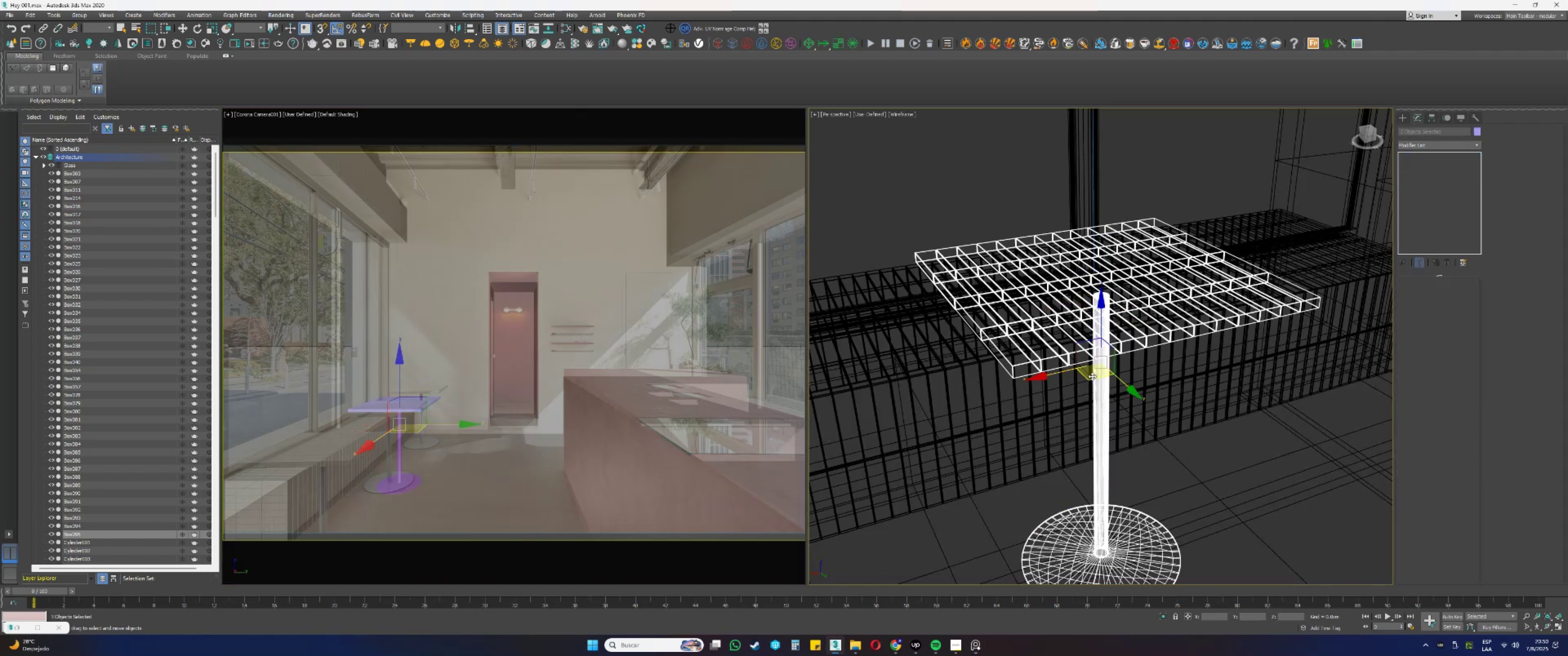 
key(F3)
 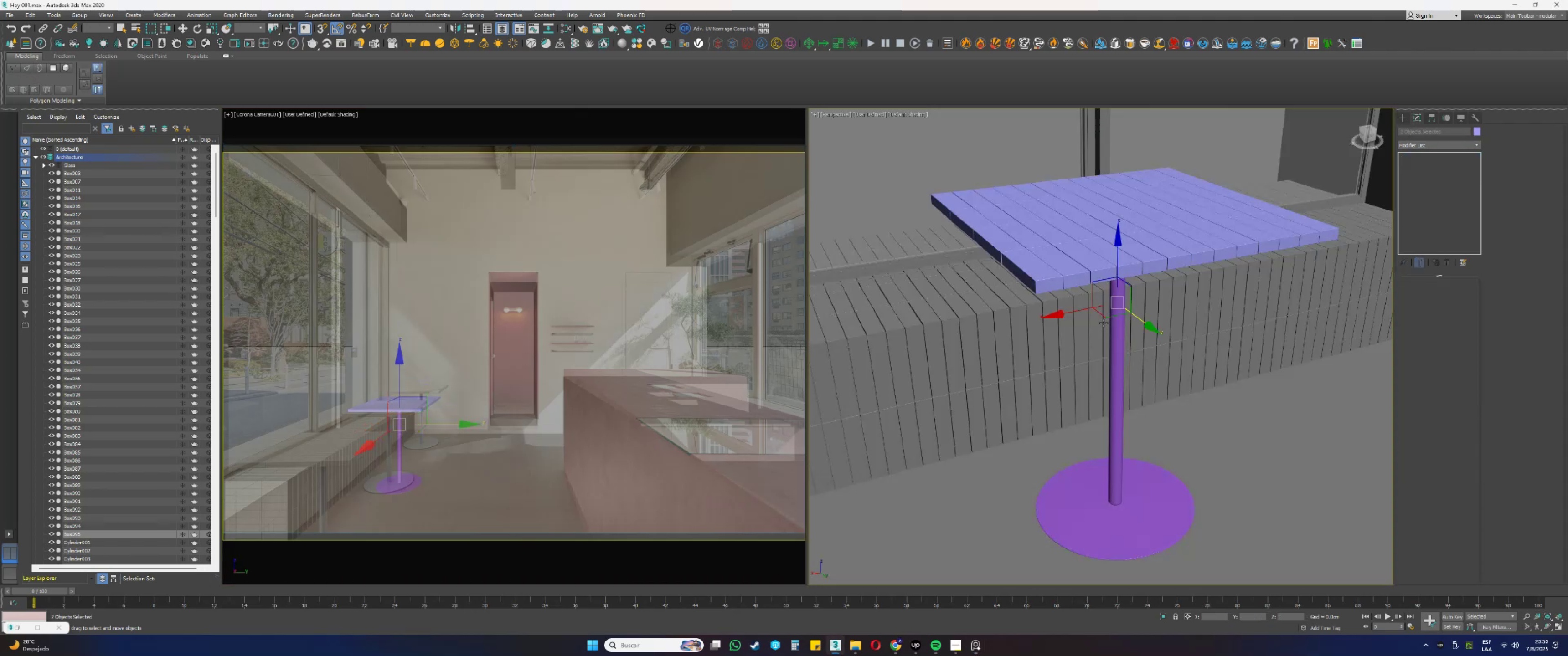 
hold_key(key=AltLeft, duration=0.56)
 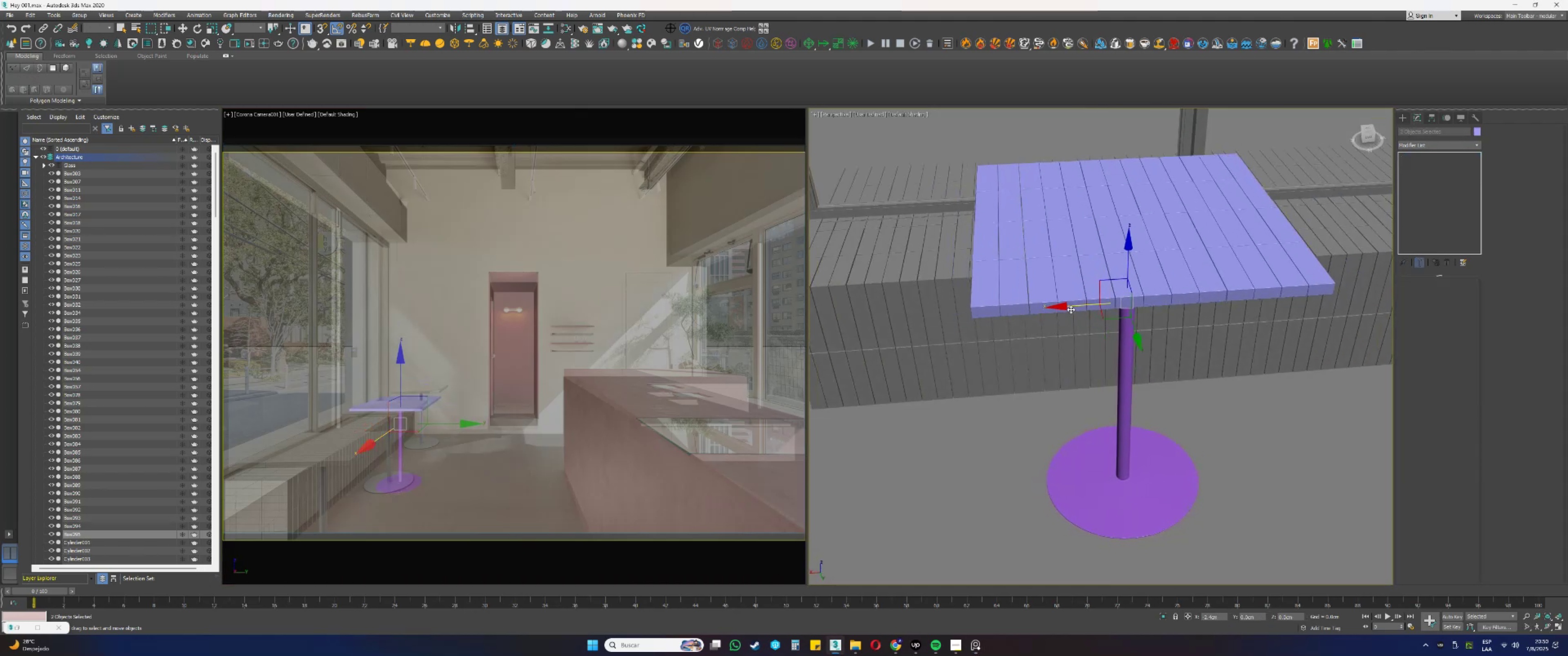 
hold_key(key=AltLeft, duration=0.67)
 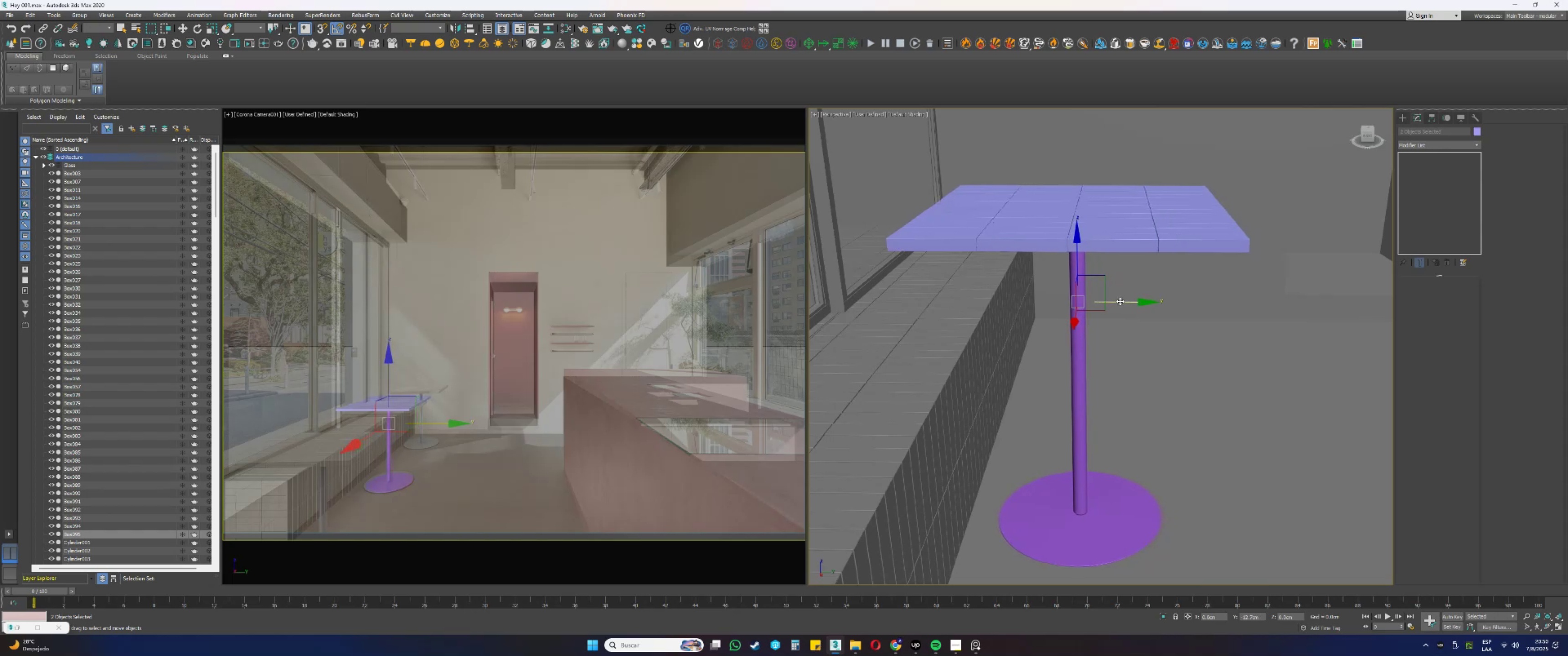 
key(Alt+AltLeft)
 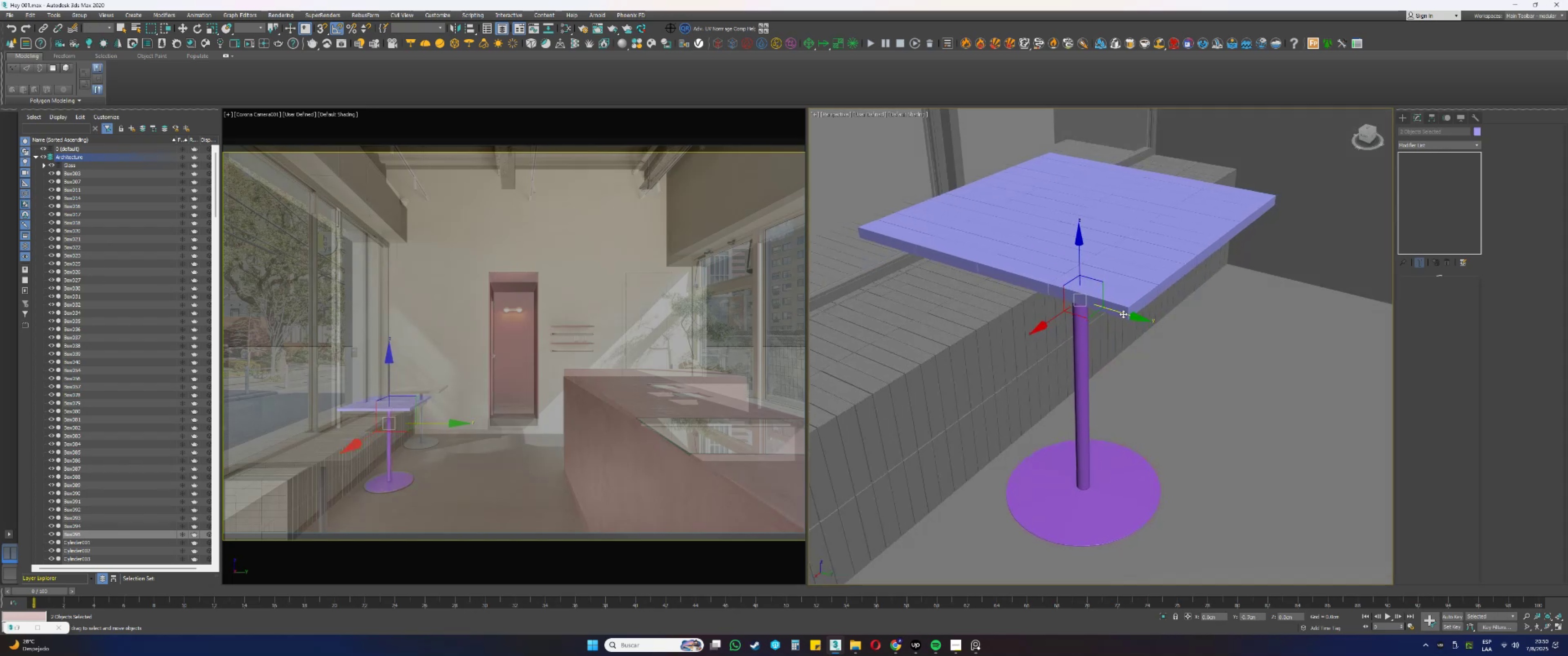 
left_click([1118, 284])
 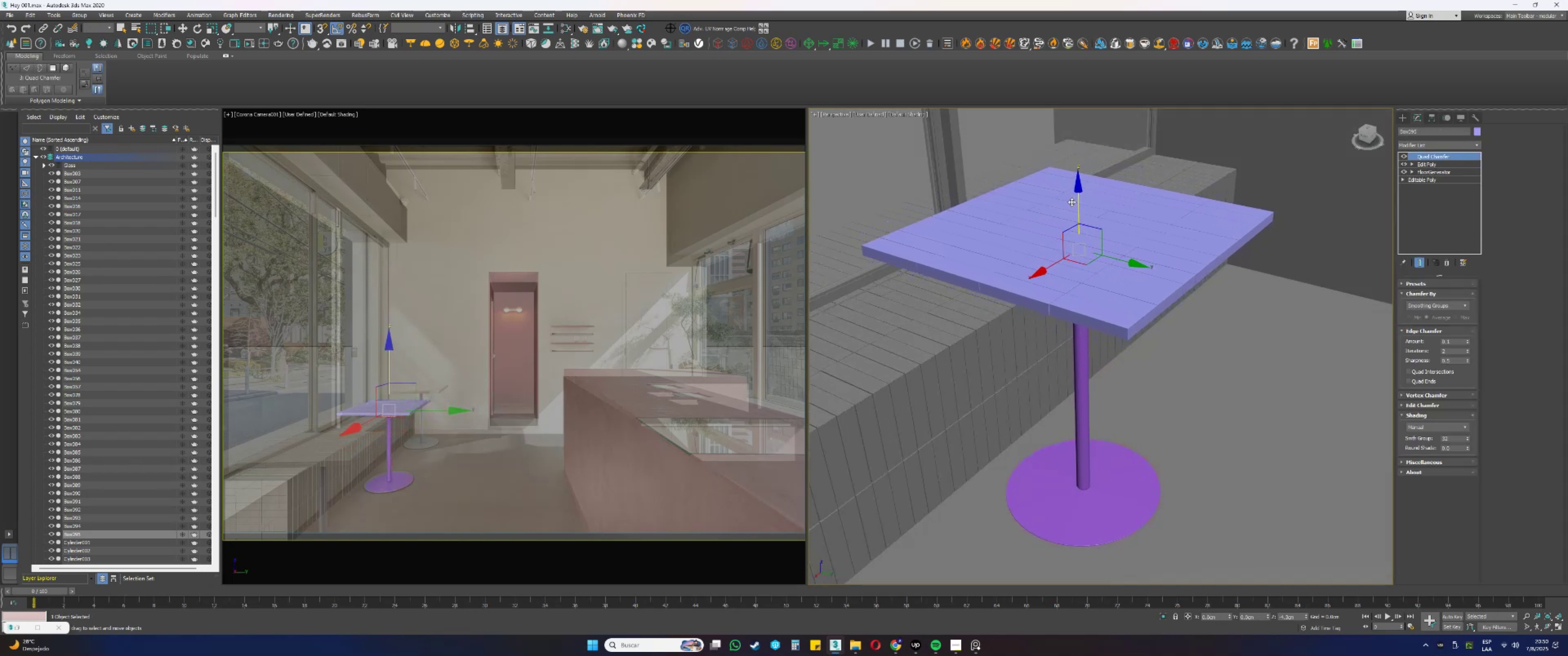 
hold_key(key=ControlLeft, duration=0.32)
left_click([1083, 337])
 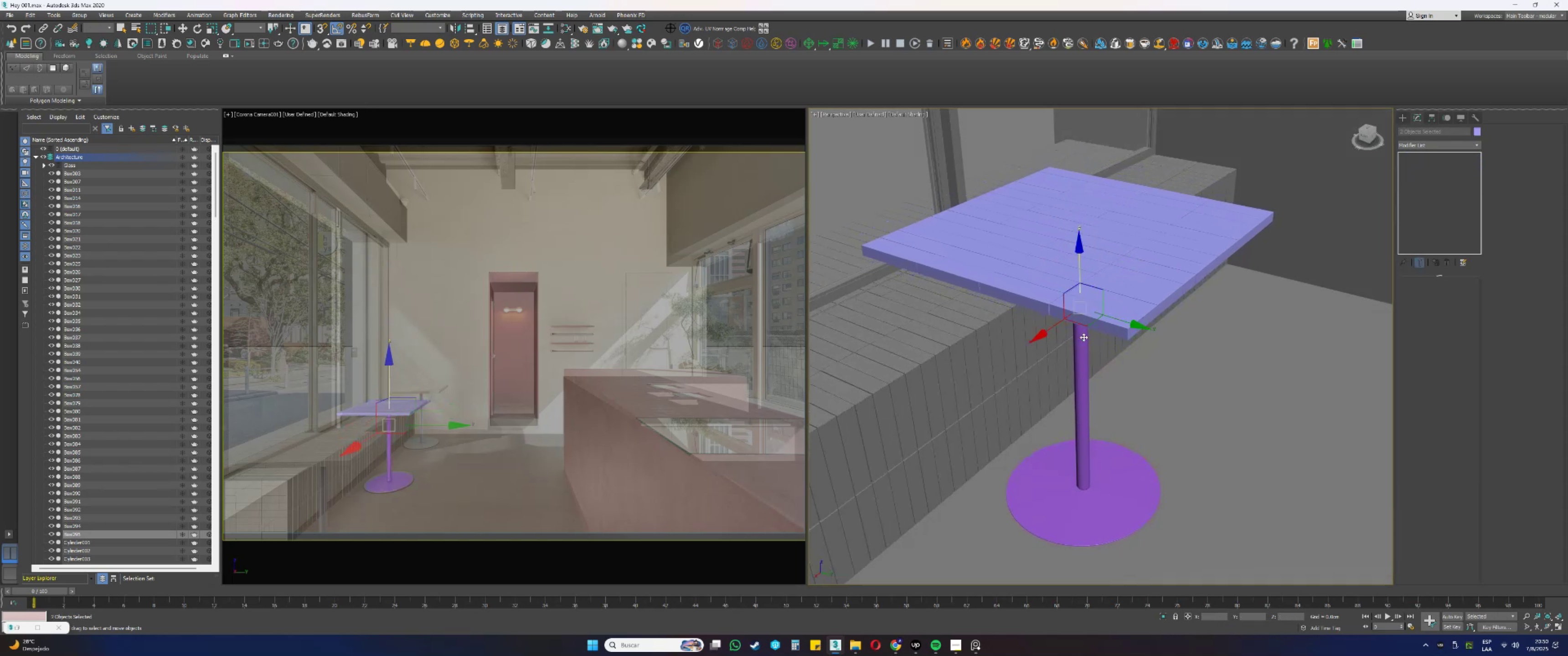 
hold_key(key=AltLeft, duration=0.31)
 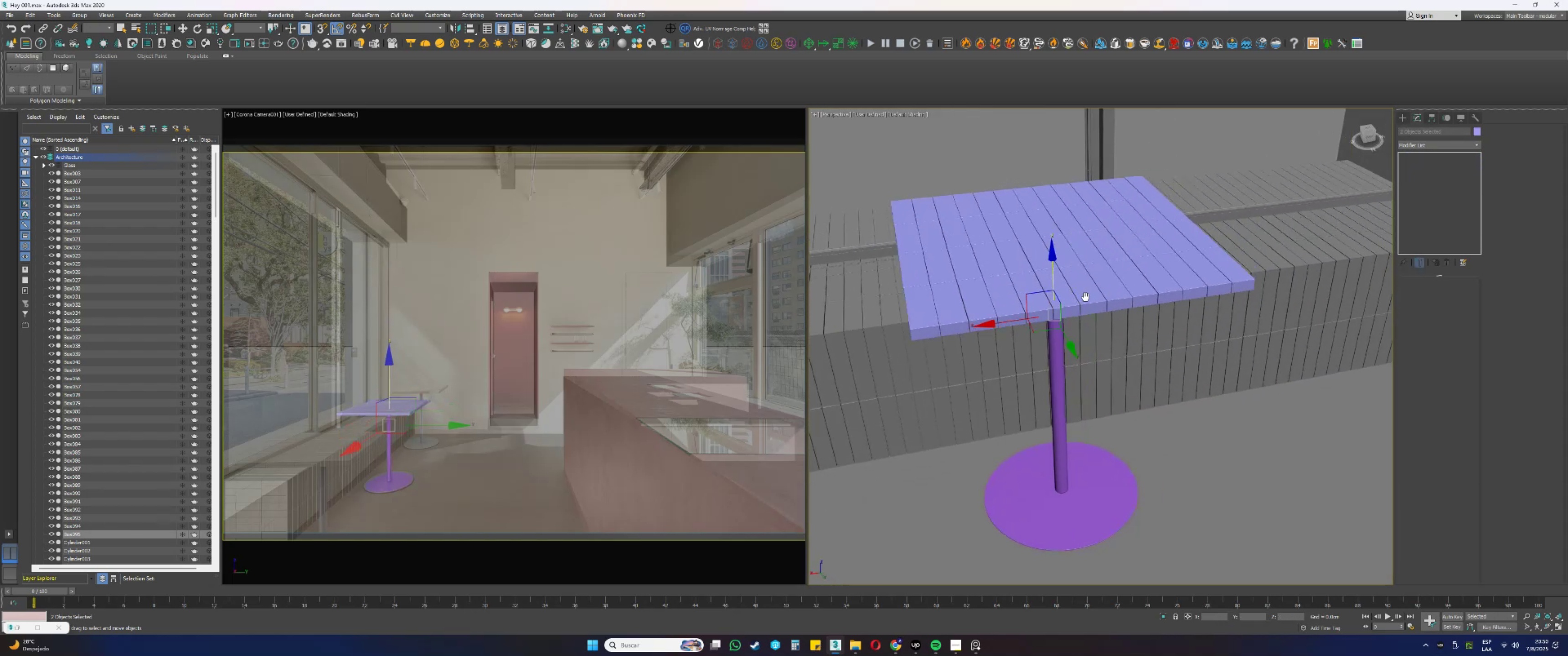 
scroll: coordinate [975, 324], scroll_direction: down, amount: 1.0
 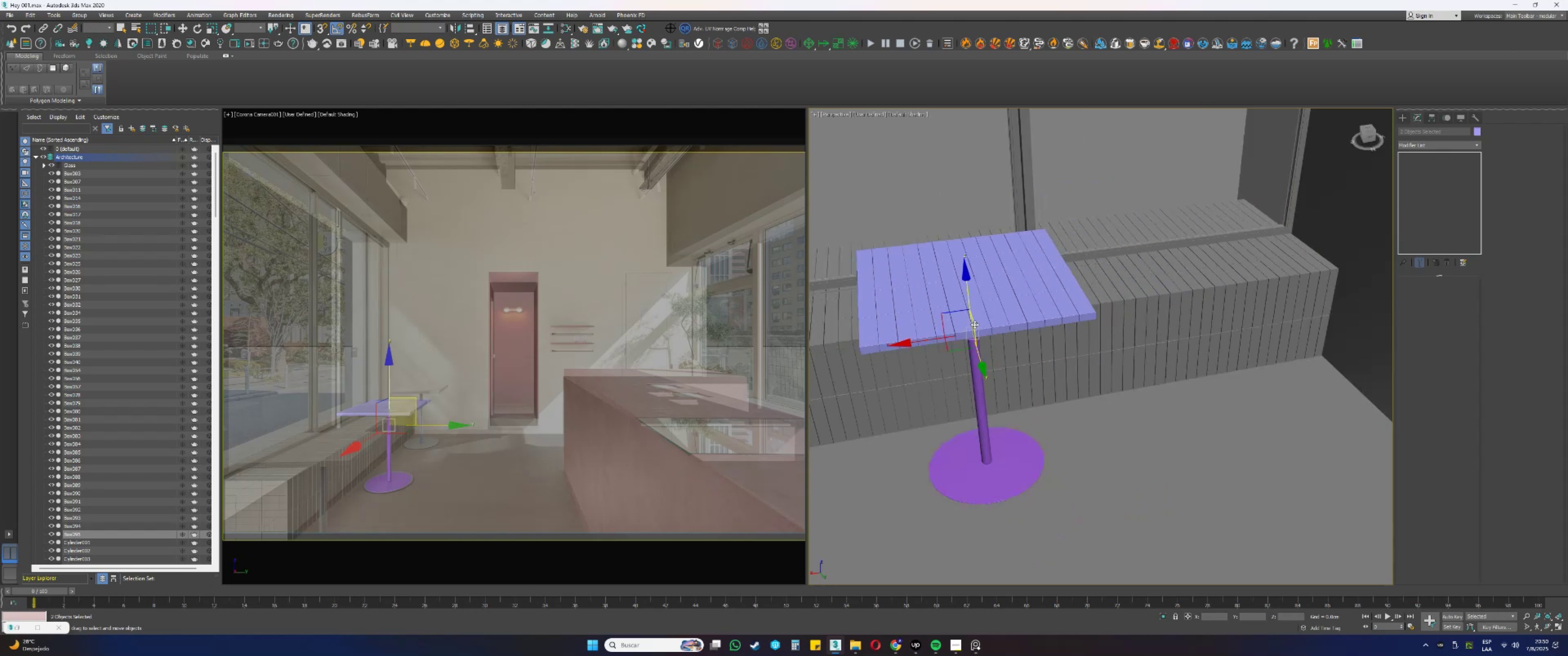 
key(Alt+AltLeft)
 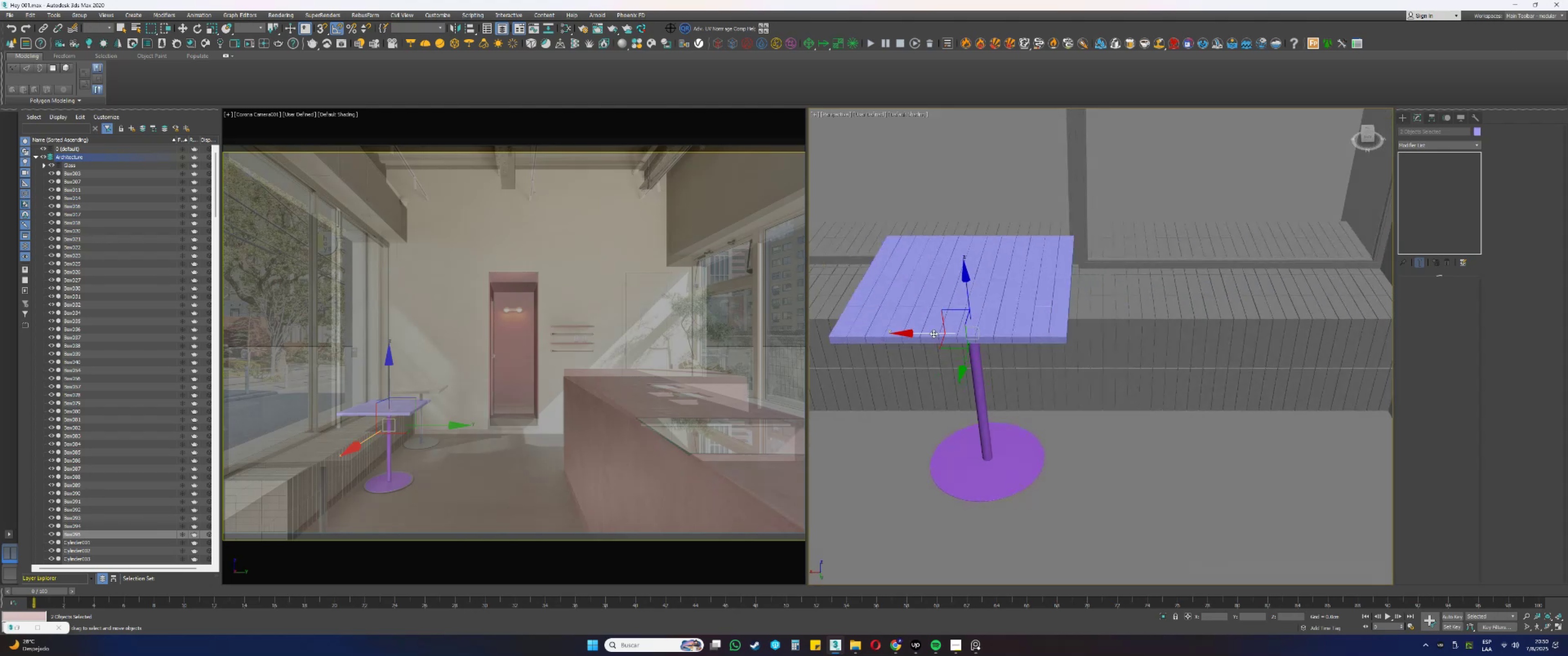 
key(Shift+ShiftLeft)
 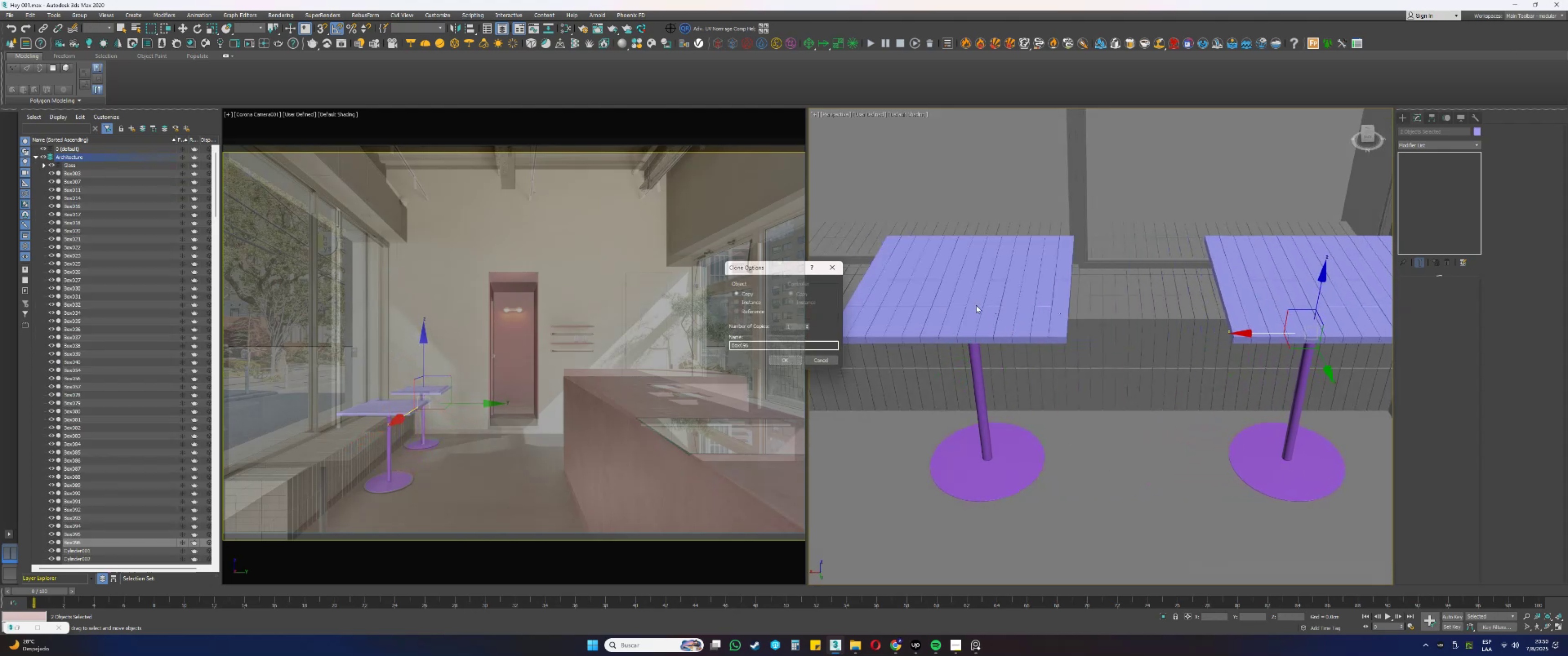 
key(NumpadEnter)
 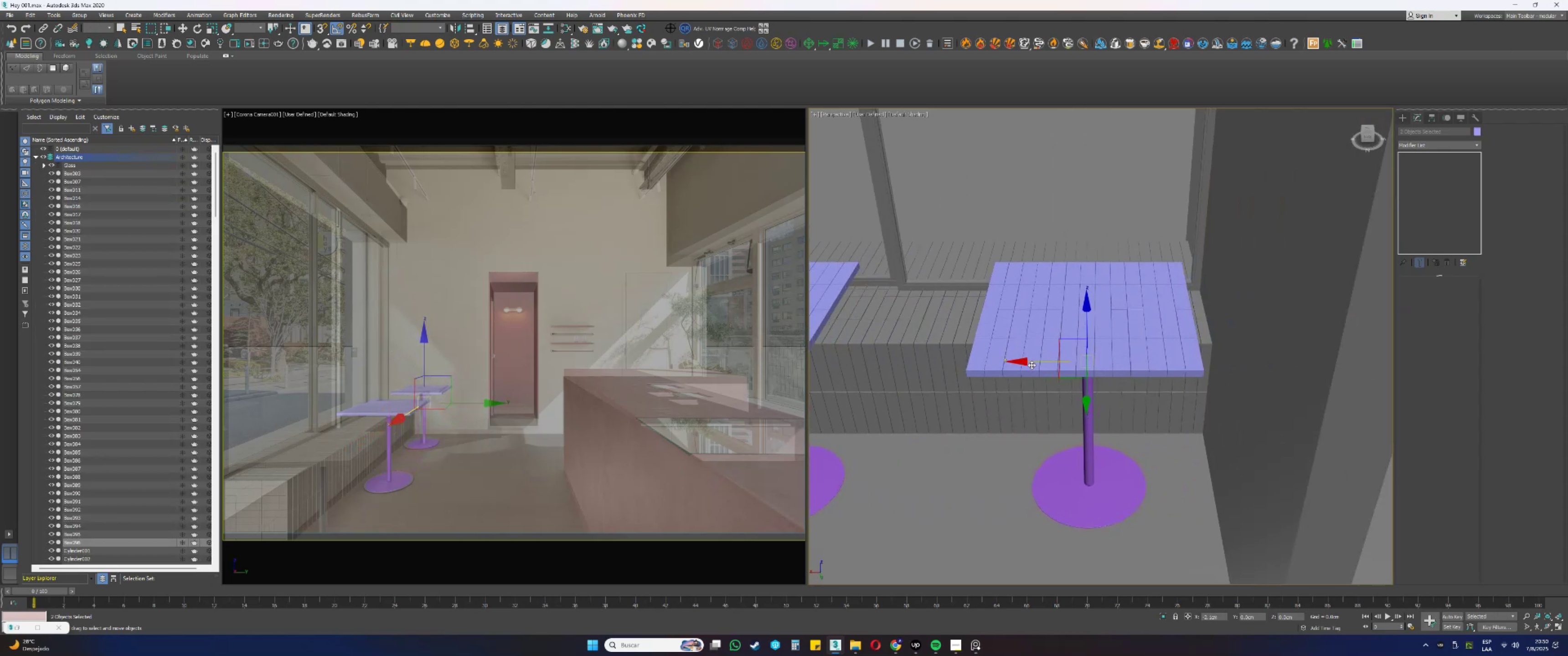 
wait(5.48)
 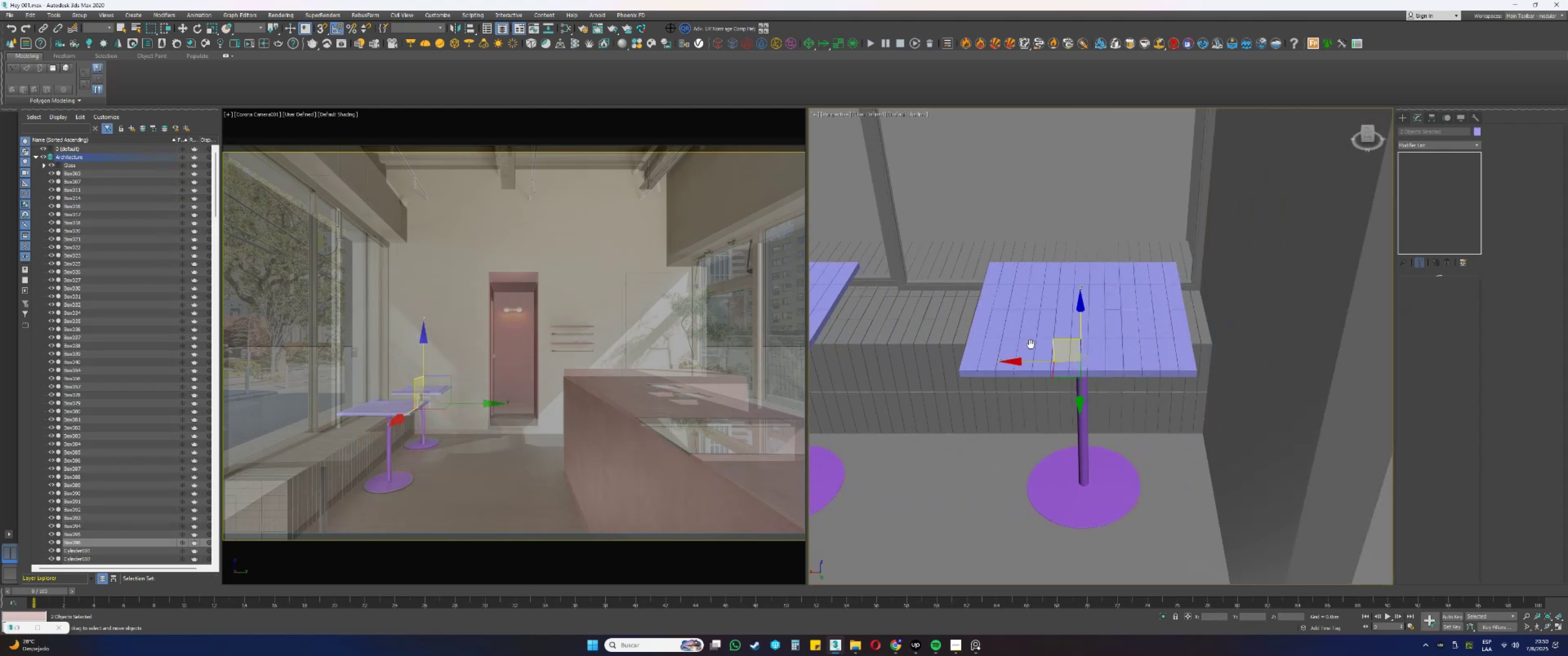 
hold_key(key=AltLeft, duration=0.41)
 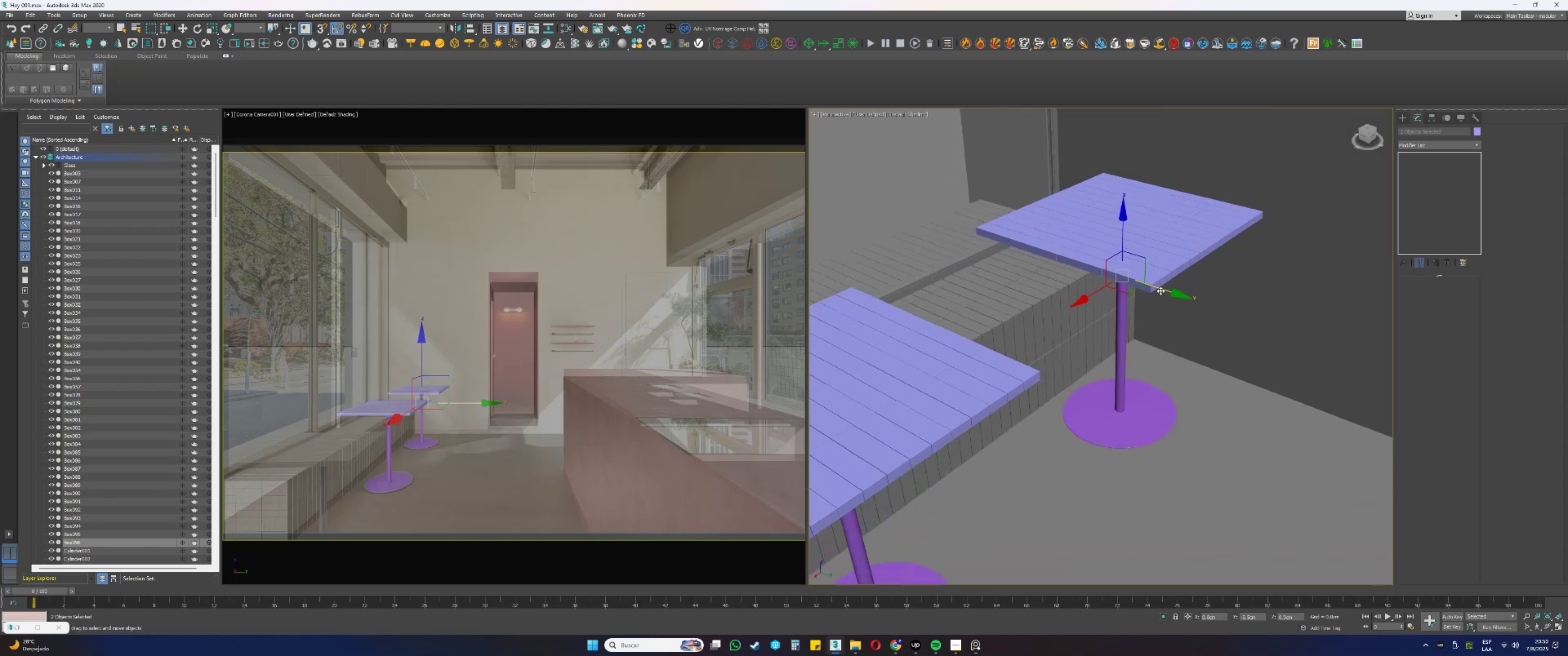 
left_click([1173, 262])
 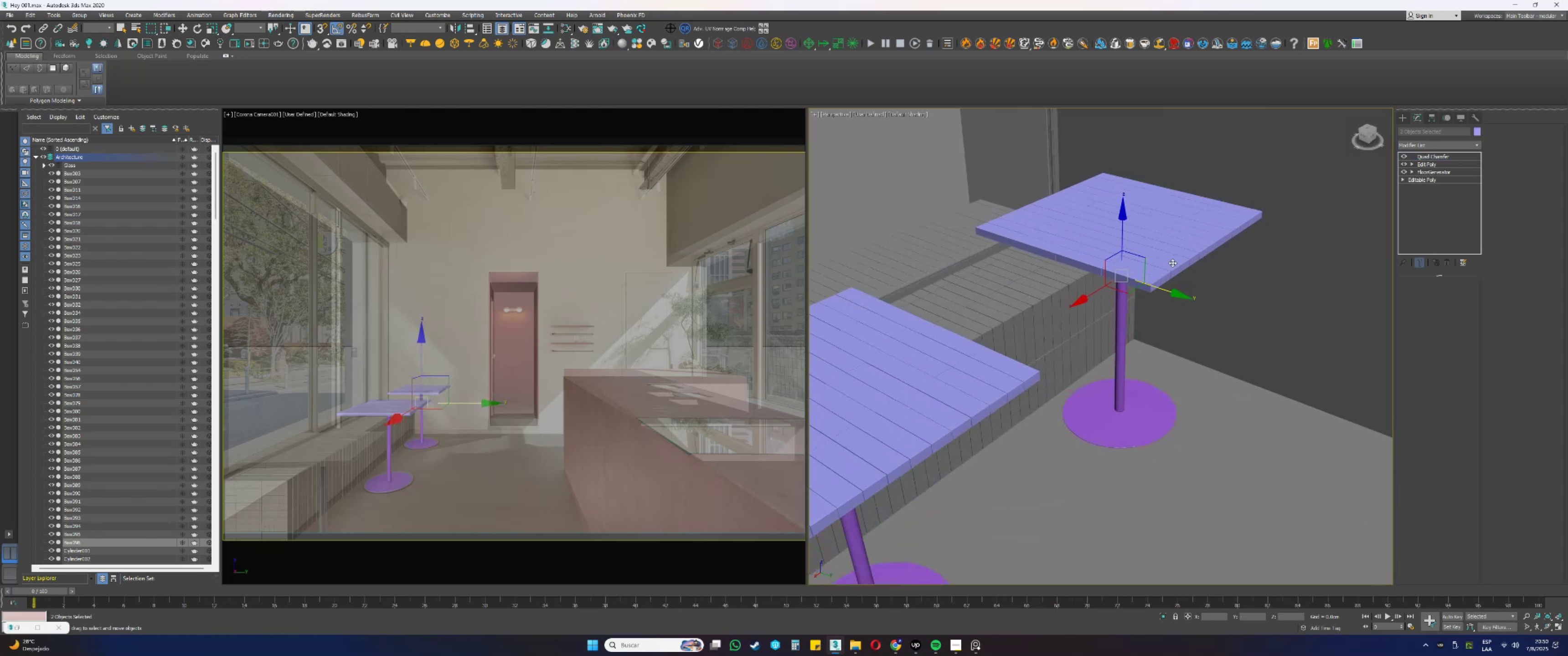 
key(E)
 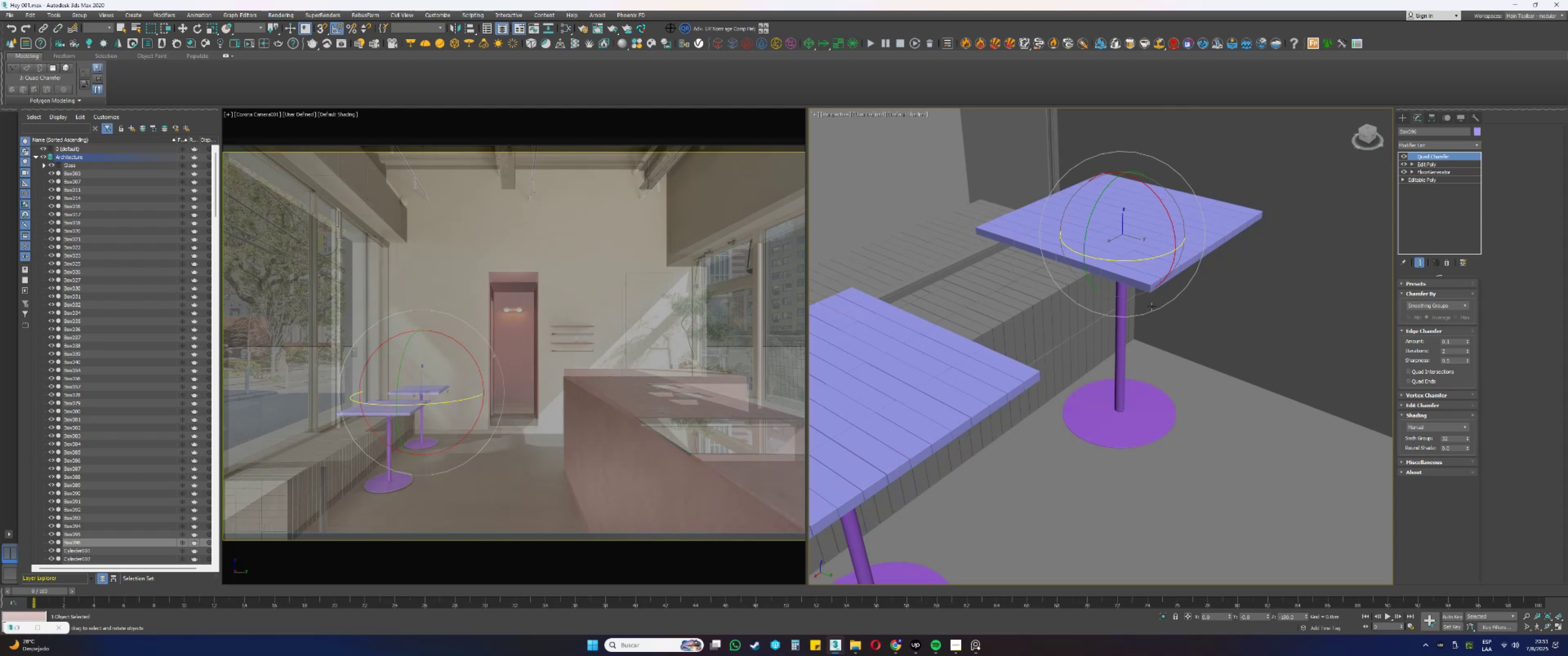 
wait(43.11)
 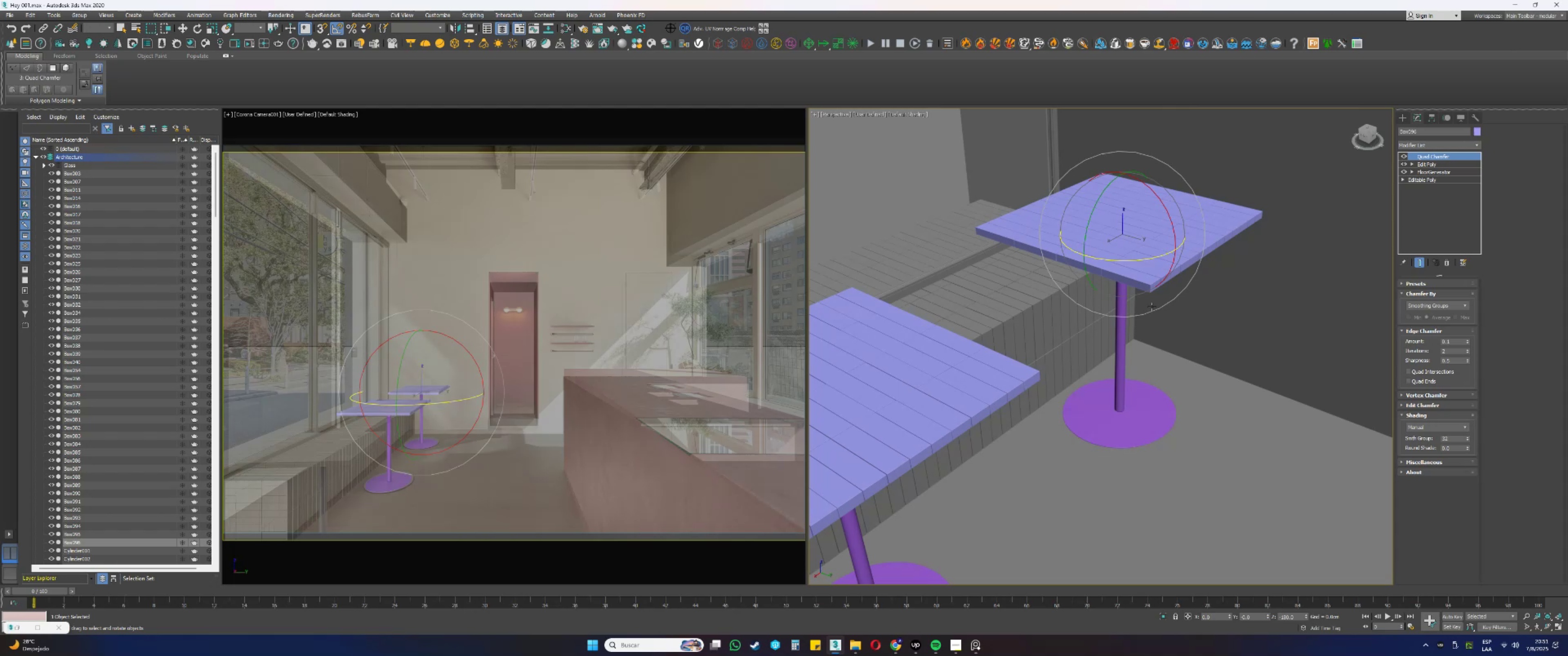 
key(Alt+AltLeft)
 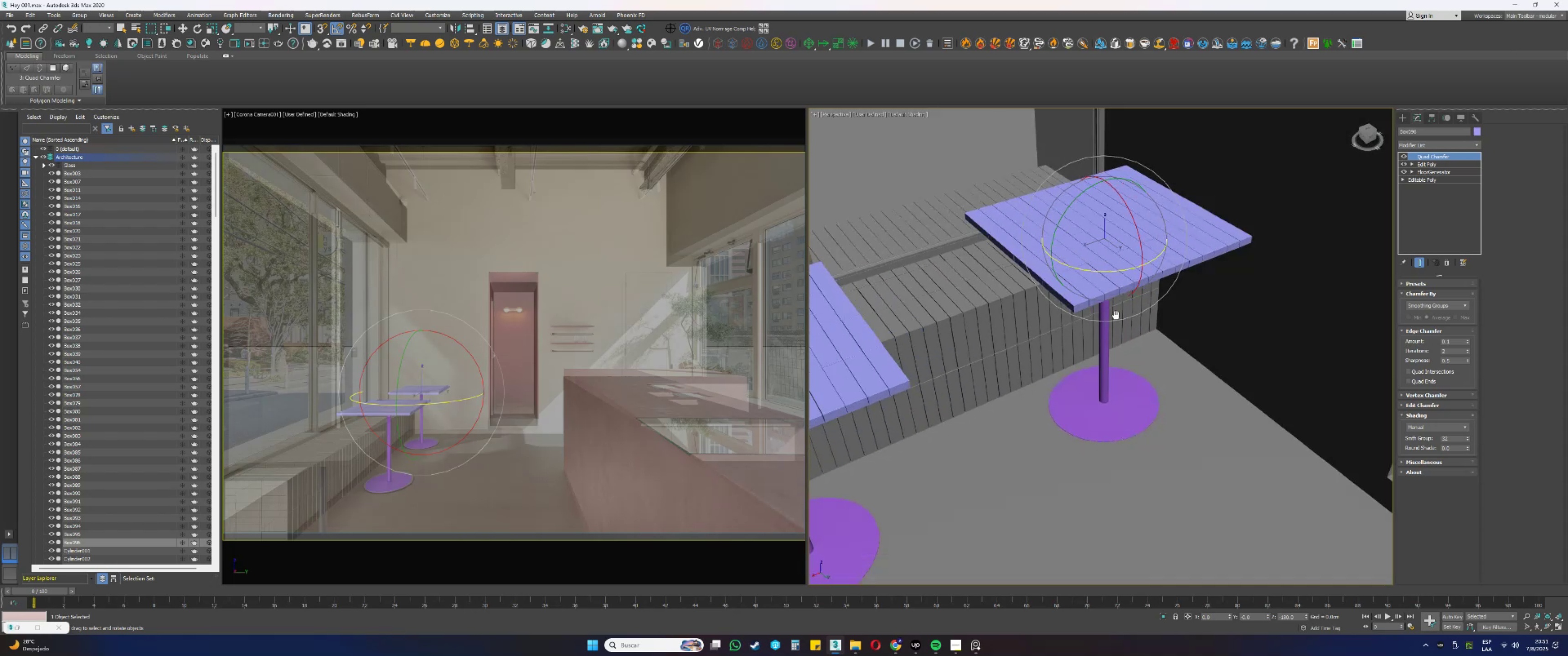 
key(W)
 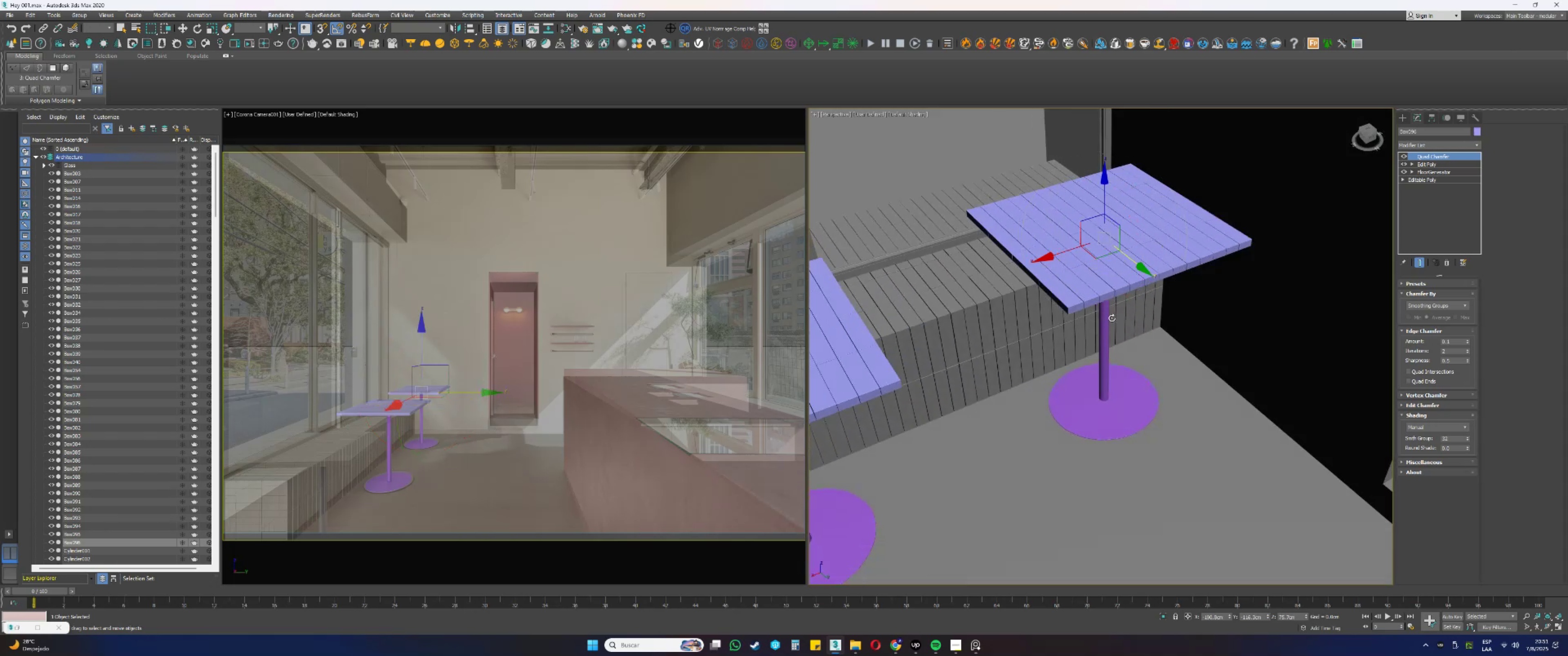 
hold_key(key=AltLeft, duration=0.32)
 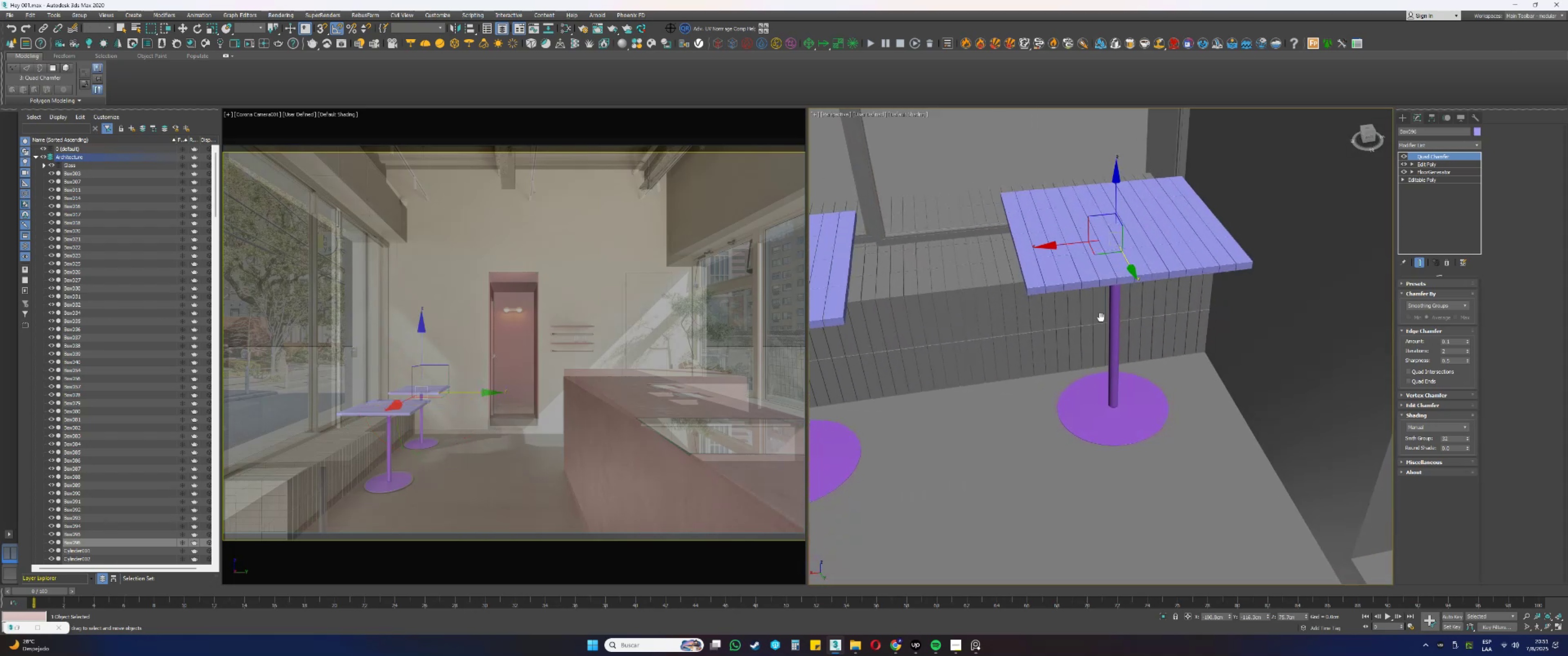 
scroll: coordinate [1179, 312], scroll_direction: down, amount: 2.0
 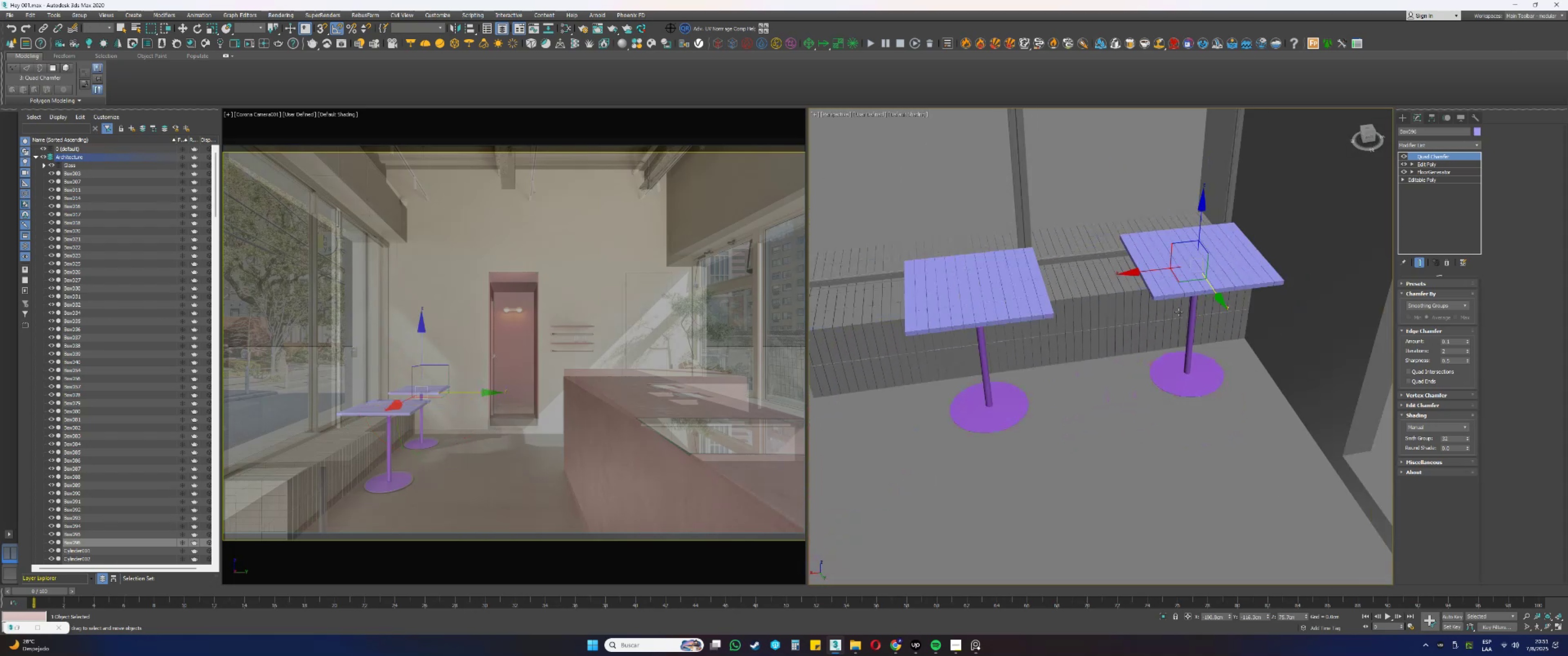 
hold_key(key=AltLeft, duration=1.26)
 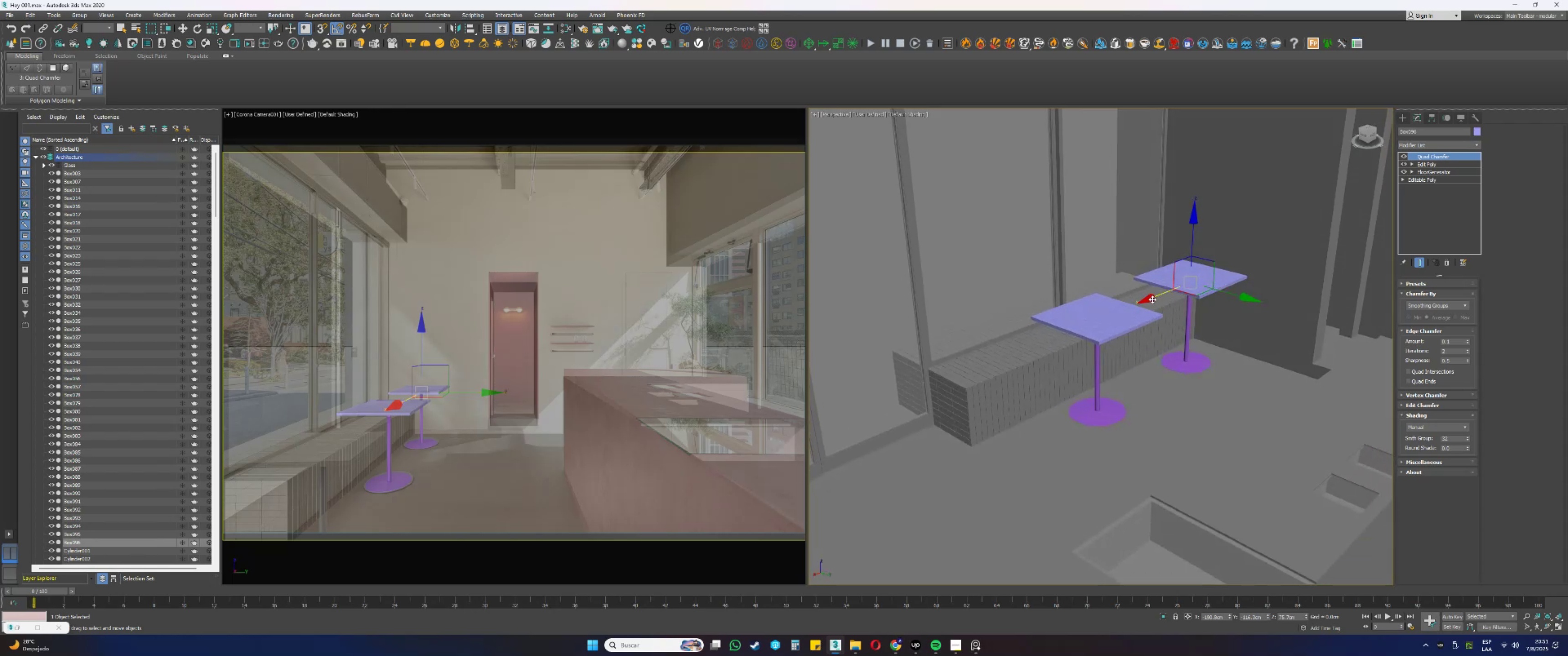 
key(Shift+ShiftLeft)
 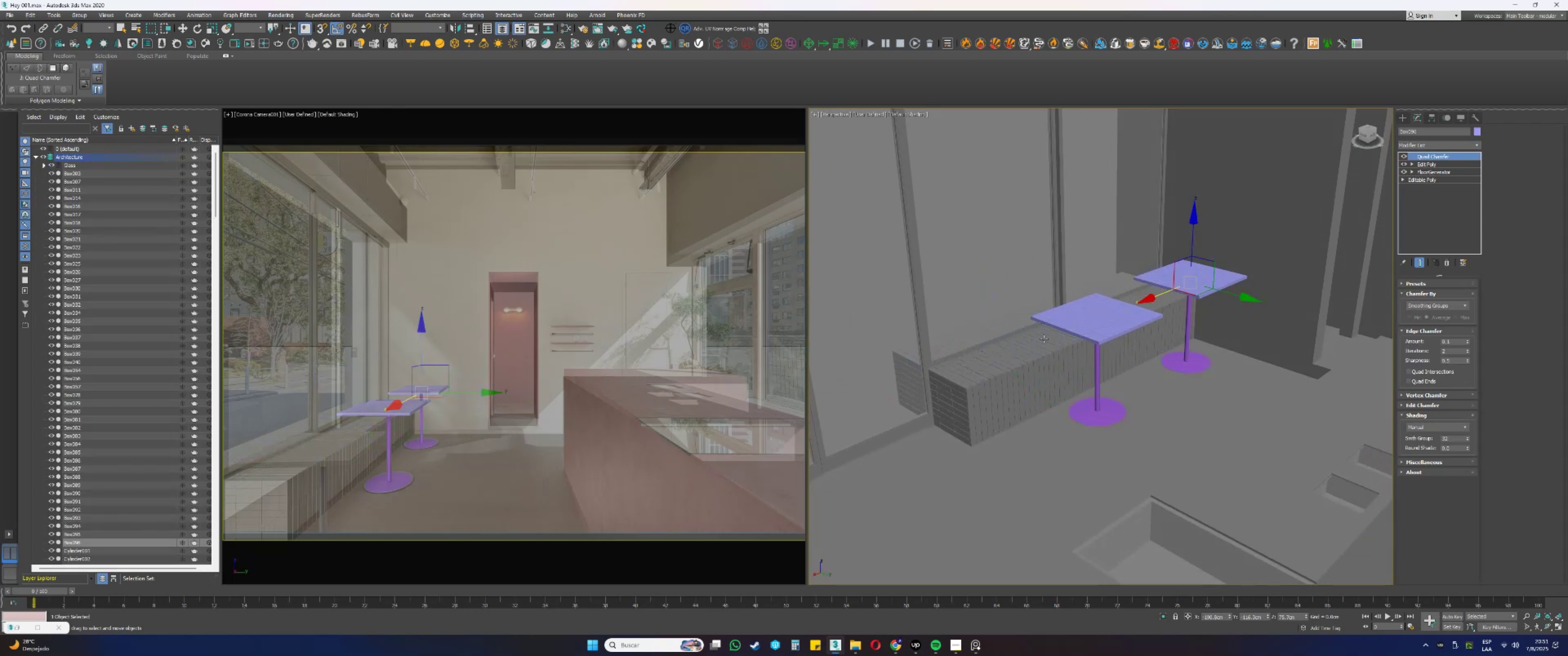 
key(F4)
 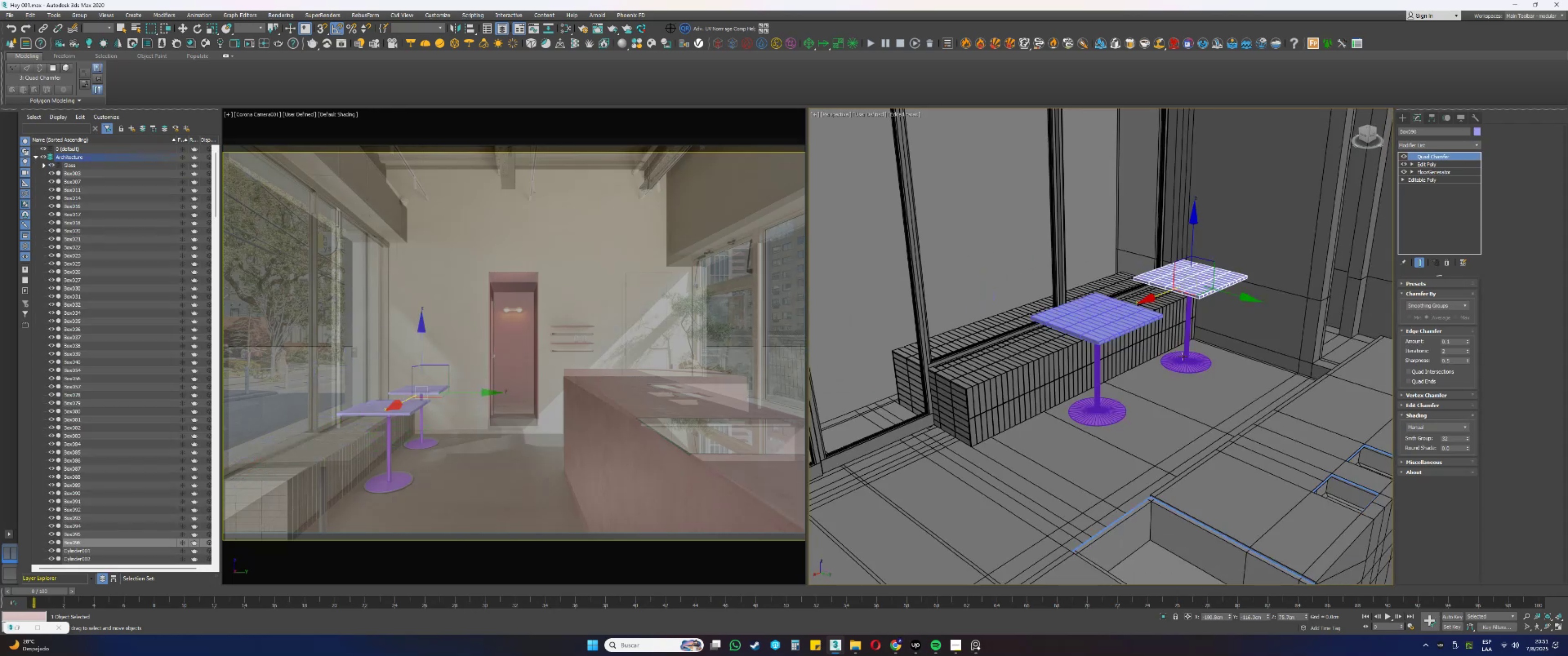 
hold_key(key=ControlLeft, duration=0.73)
left_click([1186, 356])
 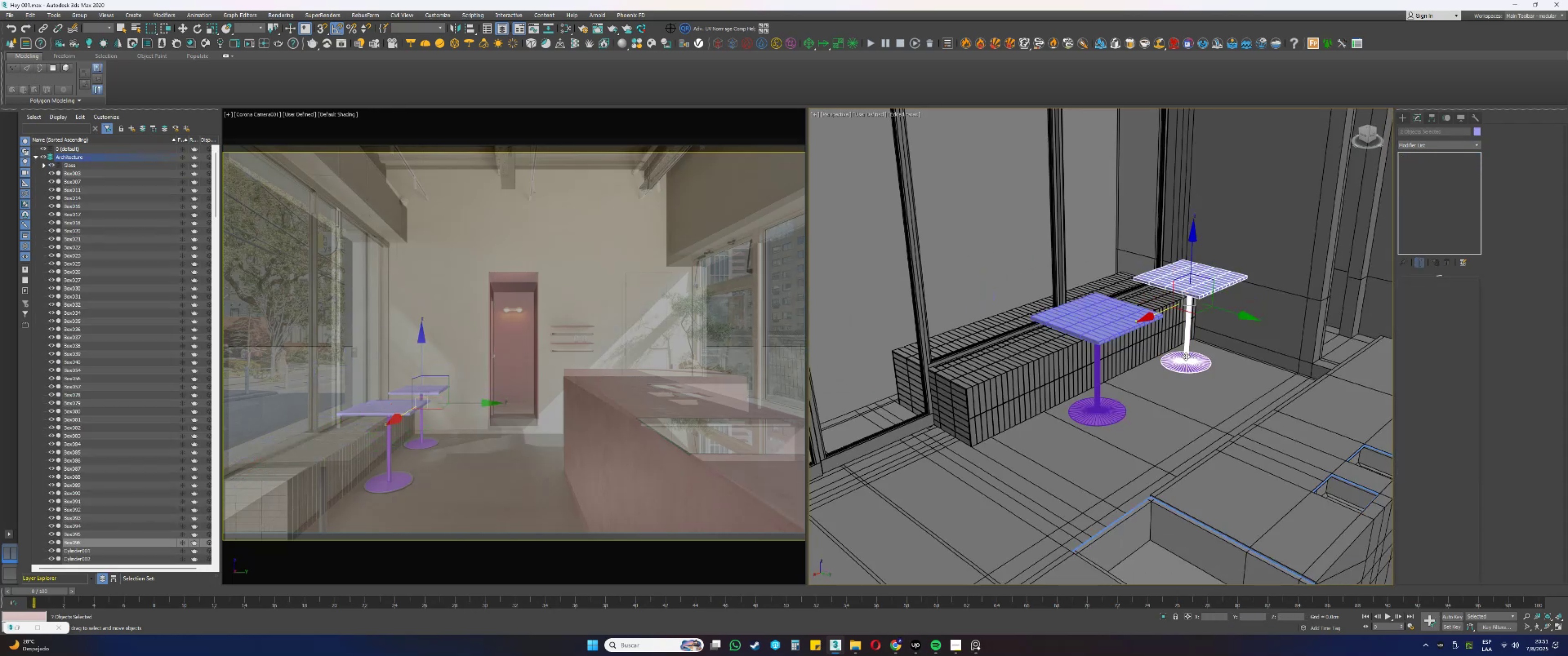 
key(F3)
 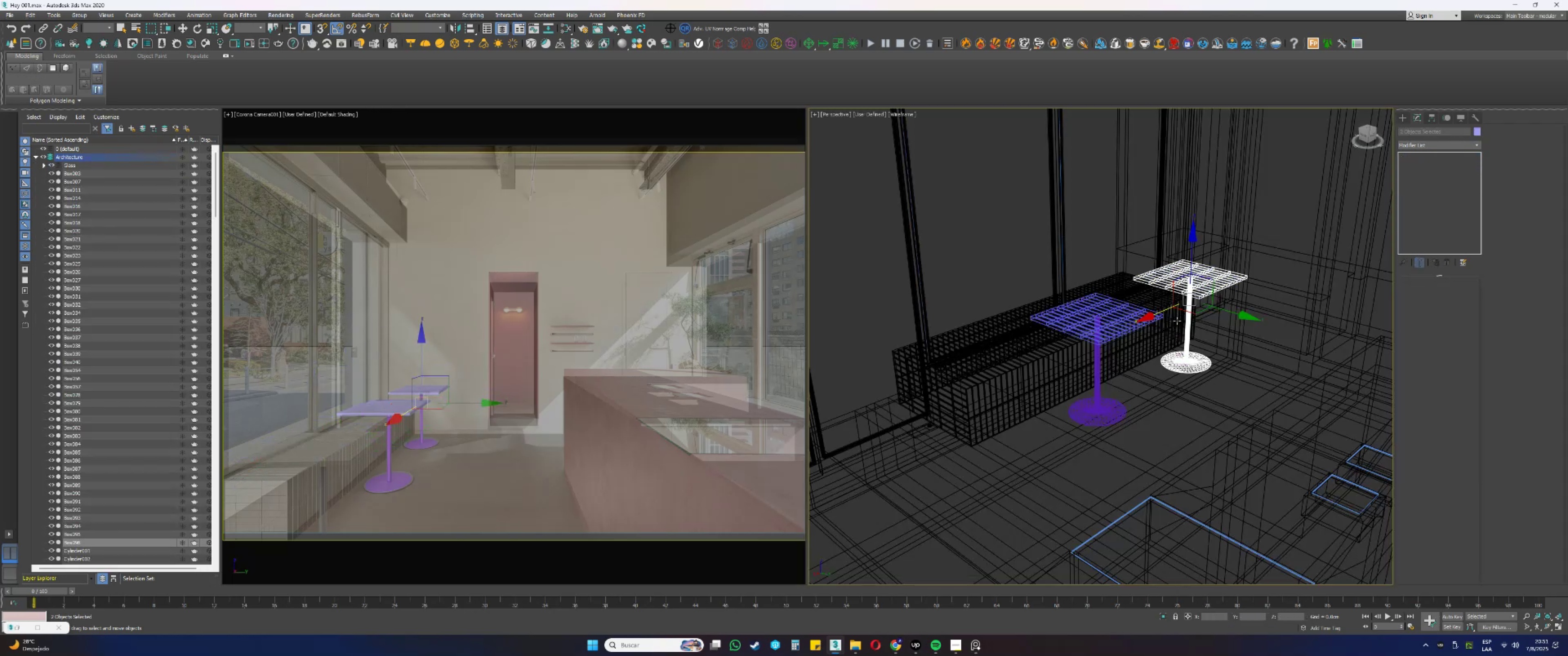 
hold_key(key=ShiftLeft, duration=0.38)
 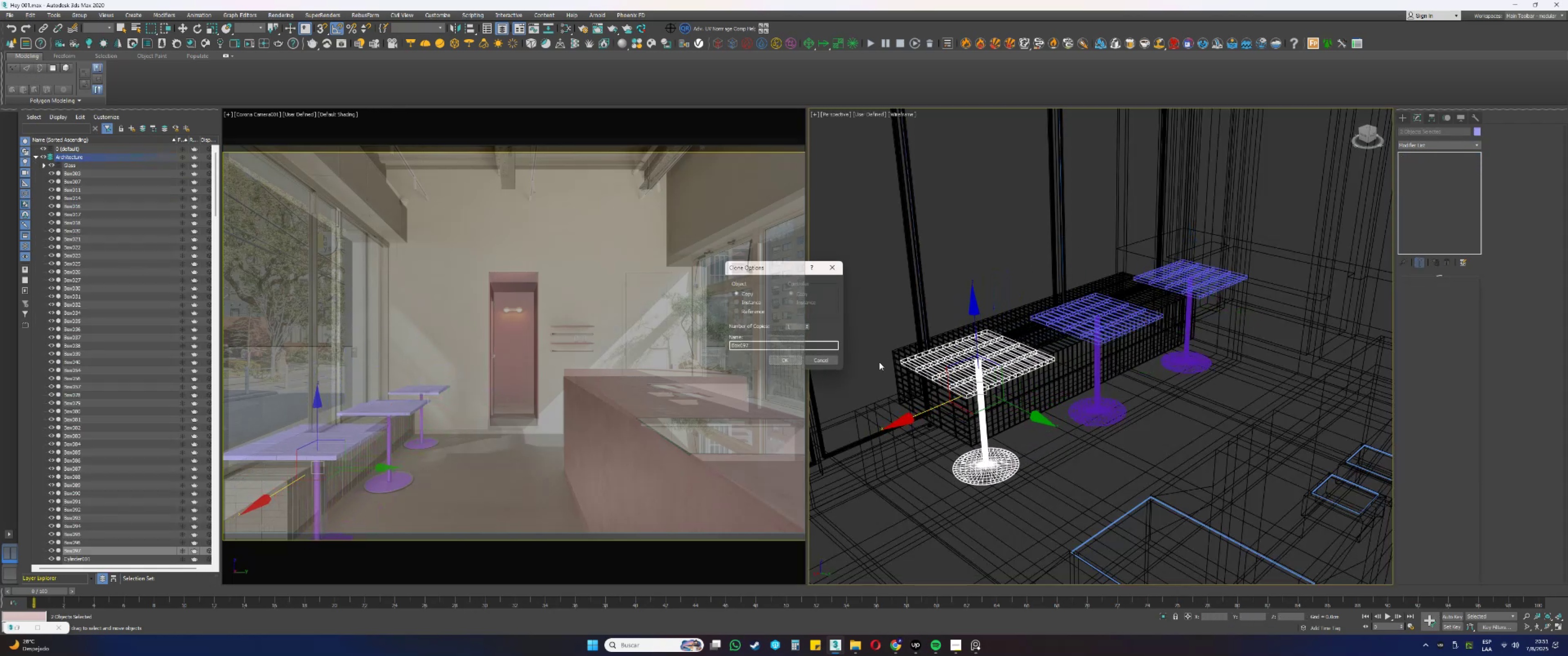 
wait(5.04)
 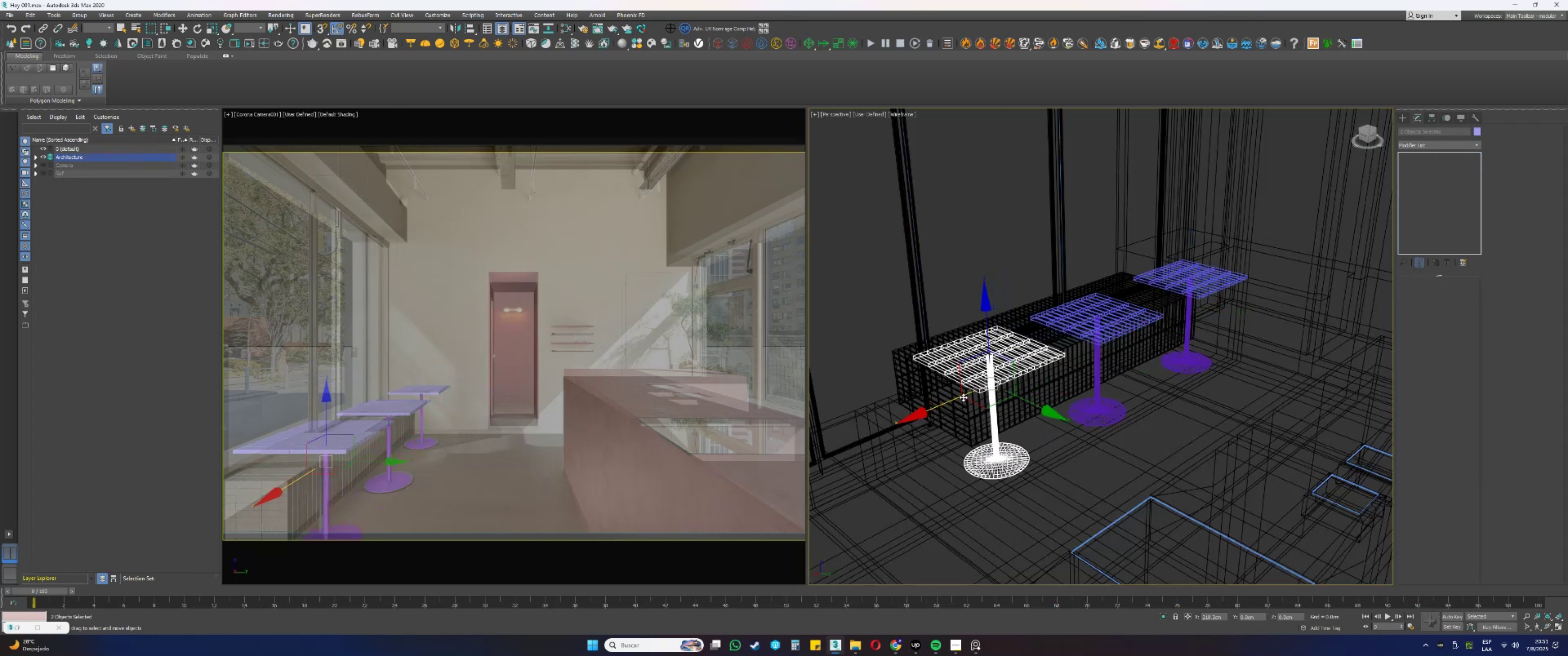 
key(NumpadEnter)
 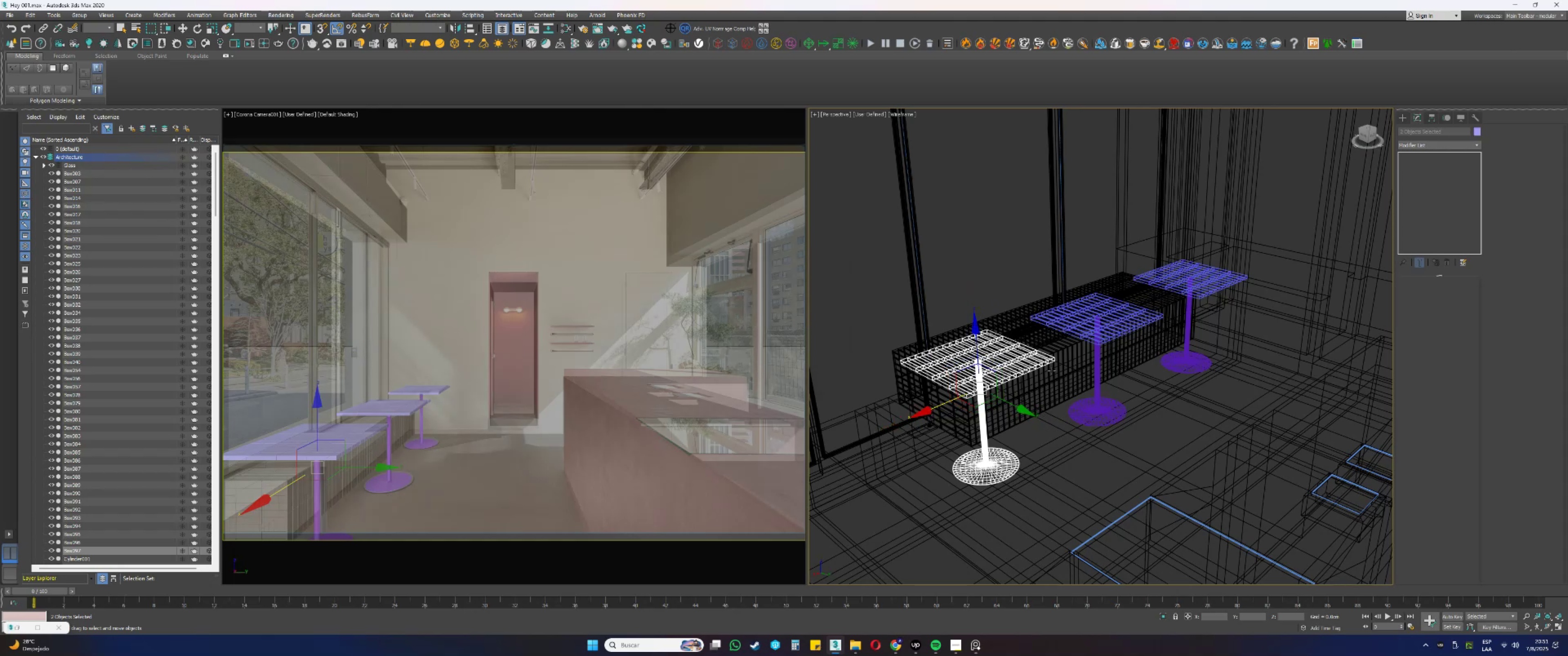 
scroll: coordinate [1005, 394], scroll_direction: up, amount: 1.0
 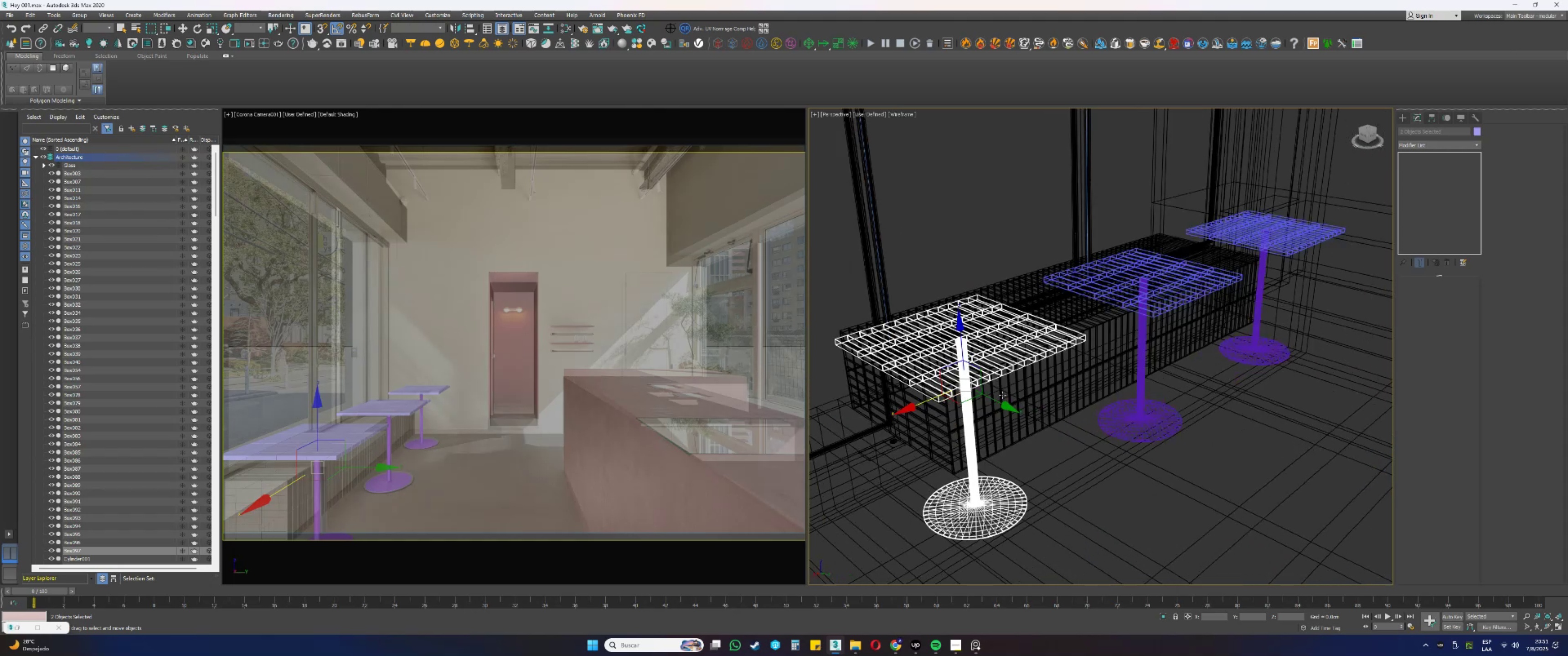 
key(E)
 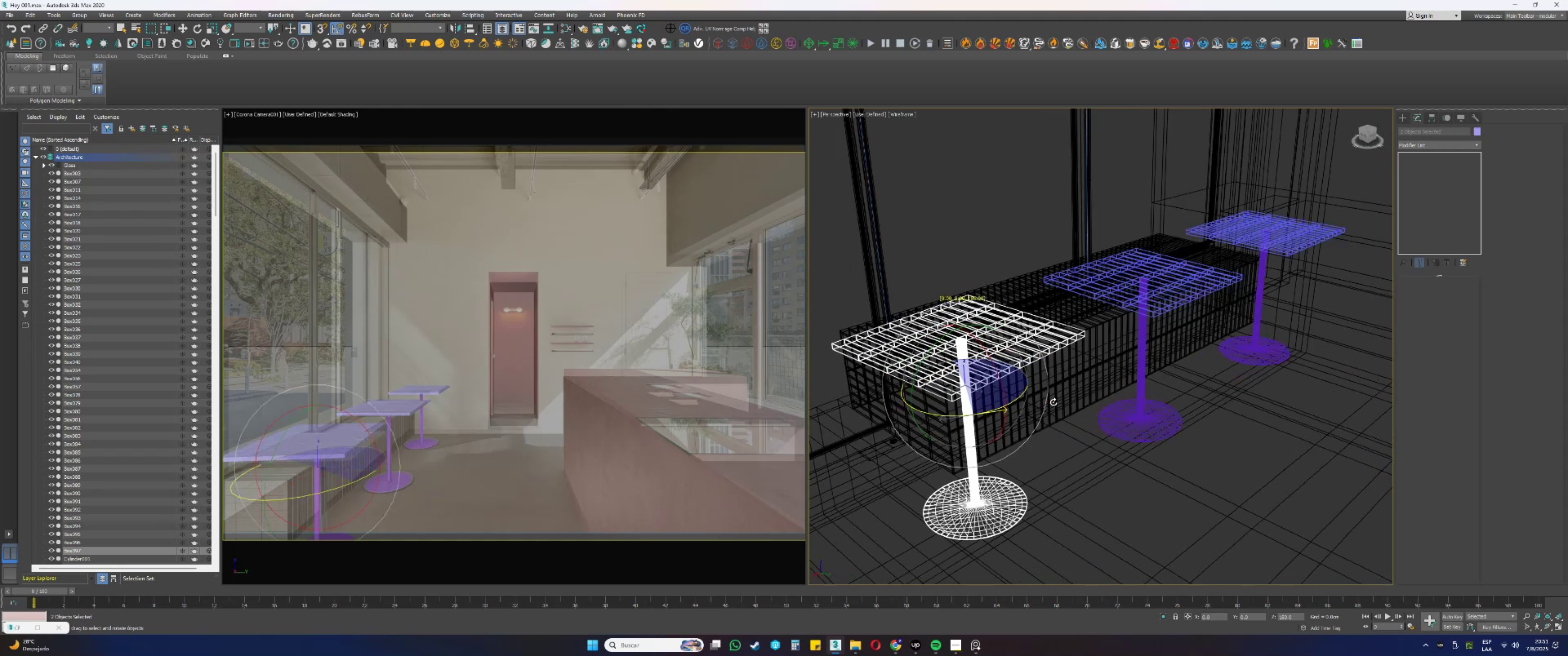 
key(W)
 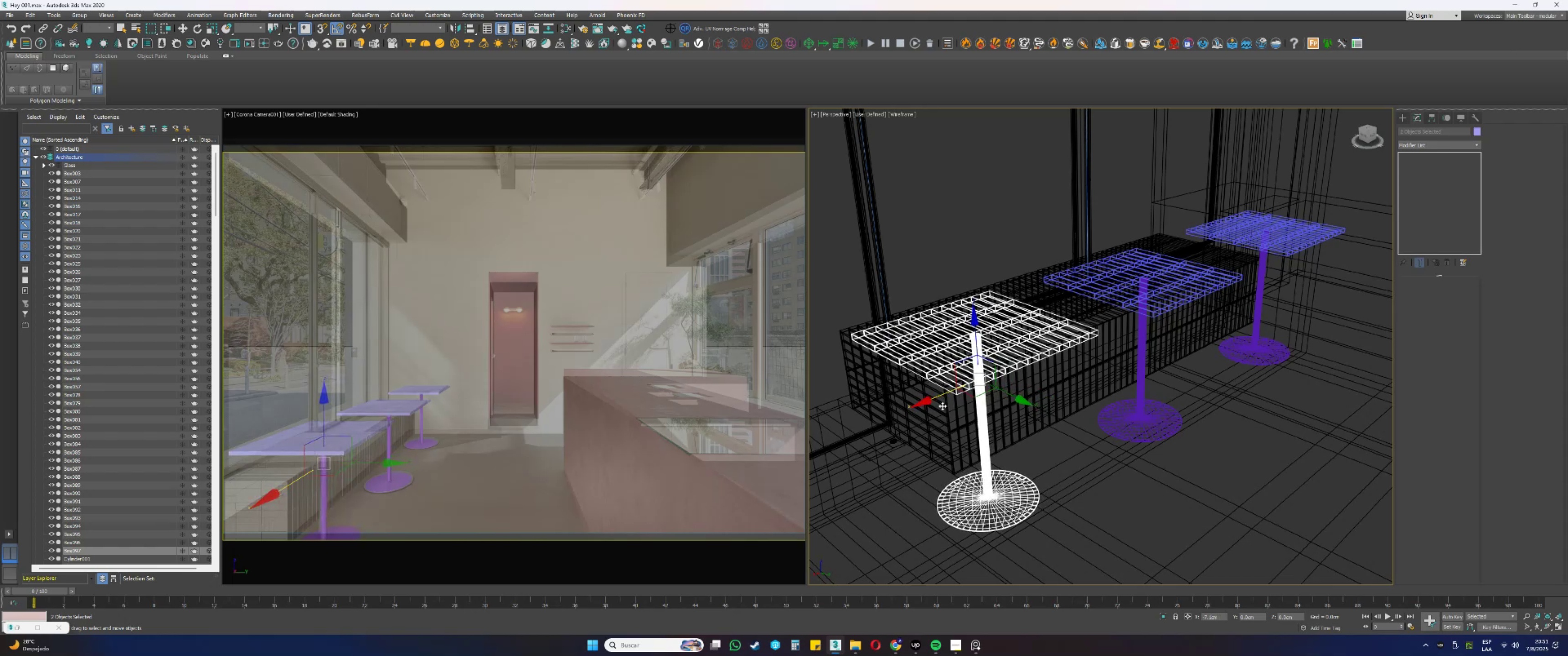 
key(F3)
 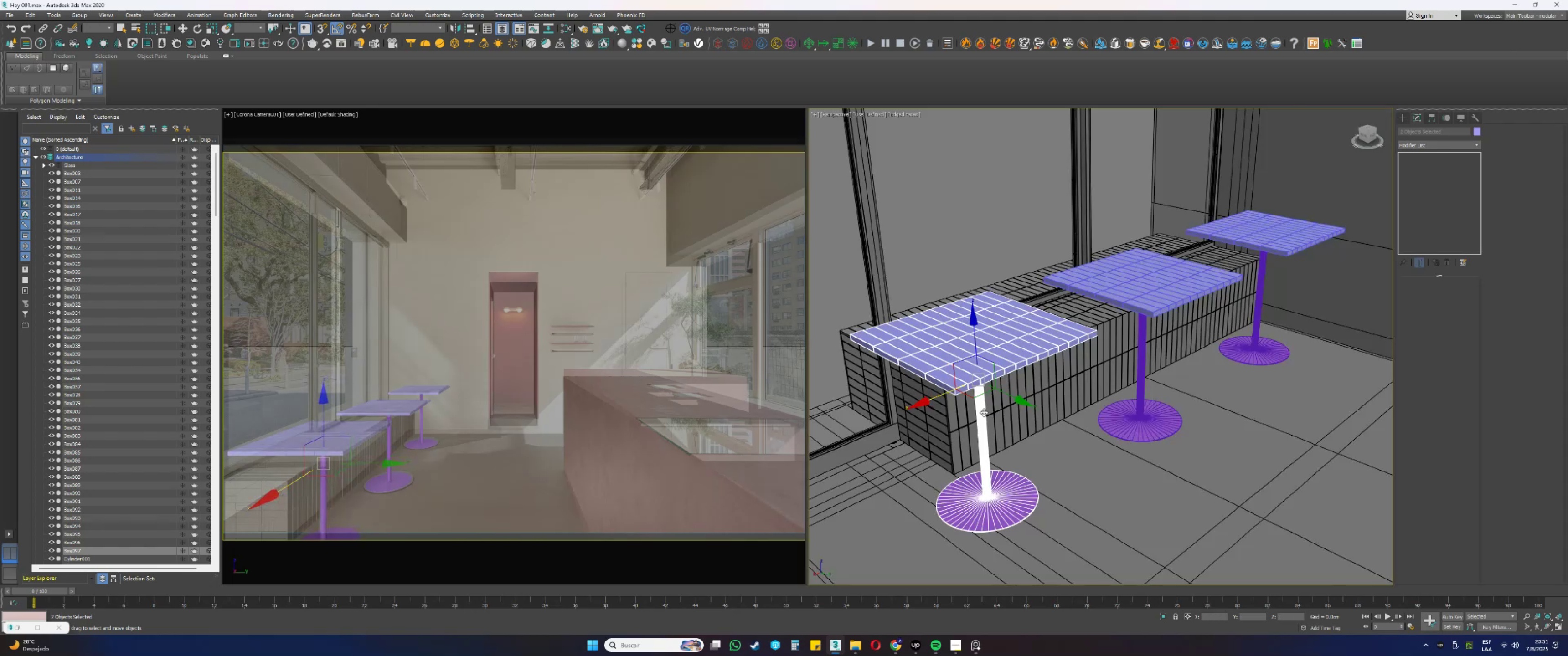 
hold_key(key=AltLeft, duration=0.61)
 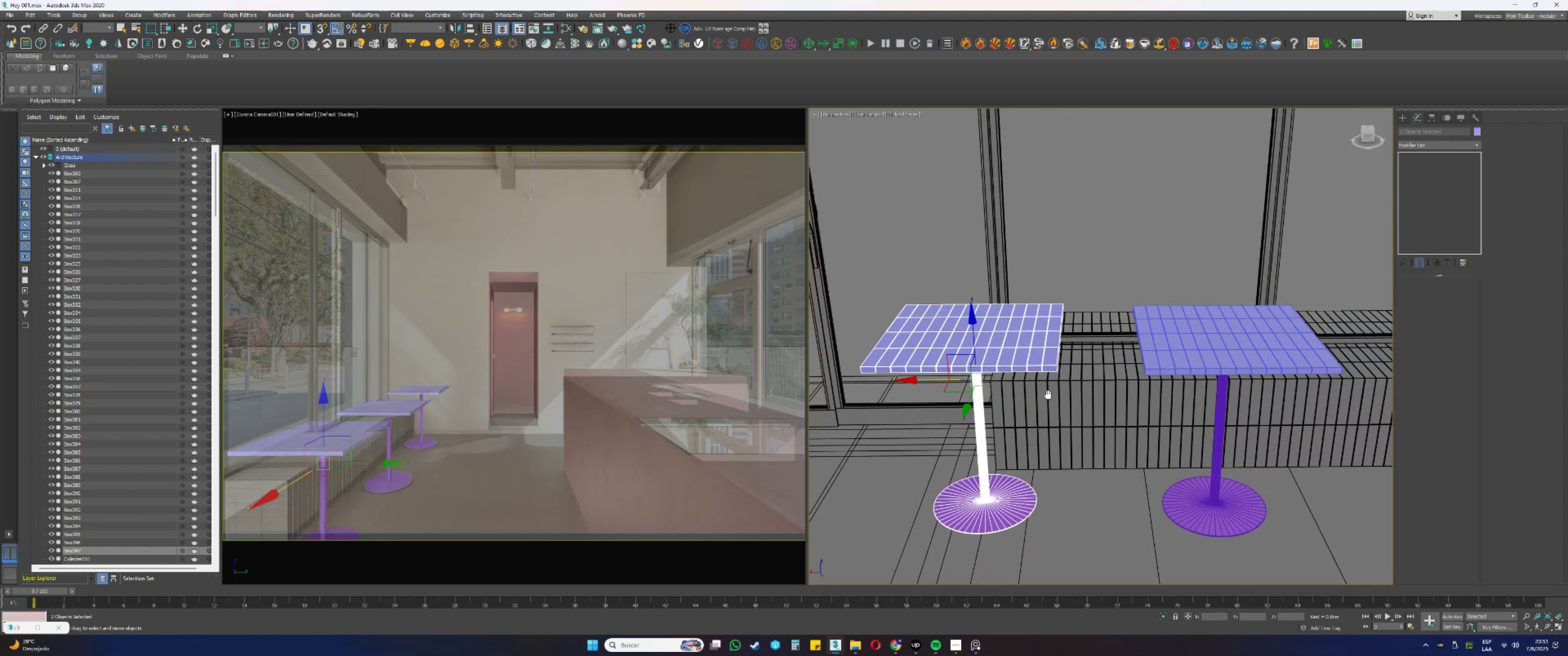 
scroll: coordinate [992, 386], scroll_direction: down, amount: 2.0
 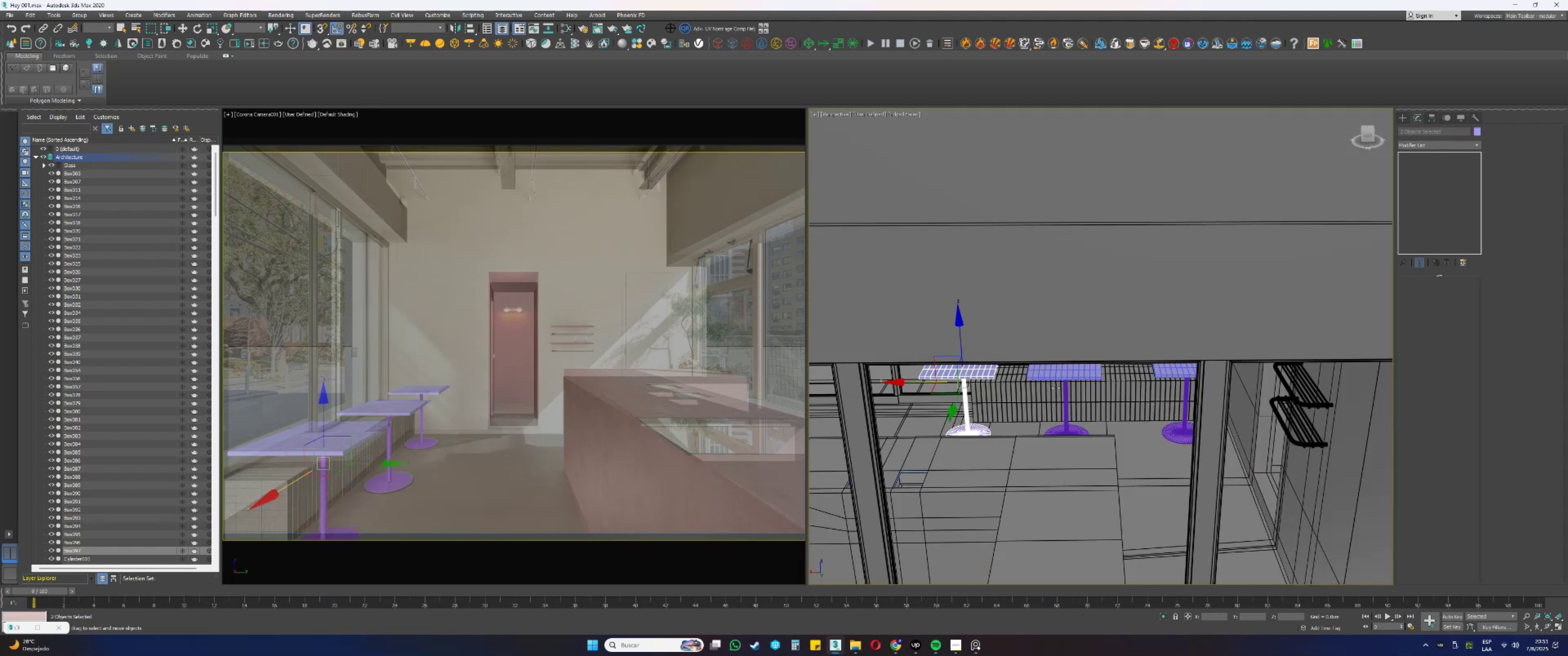 
hold_key(key=AltLeft, duration=0.33)
 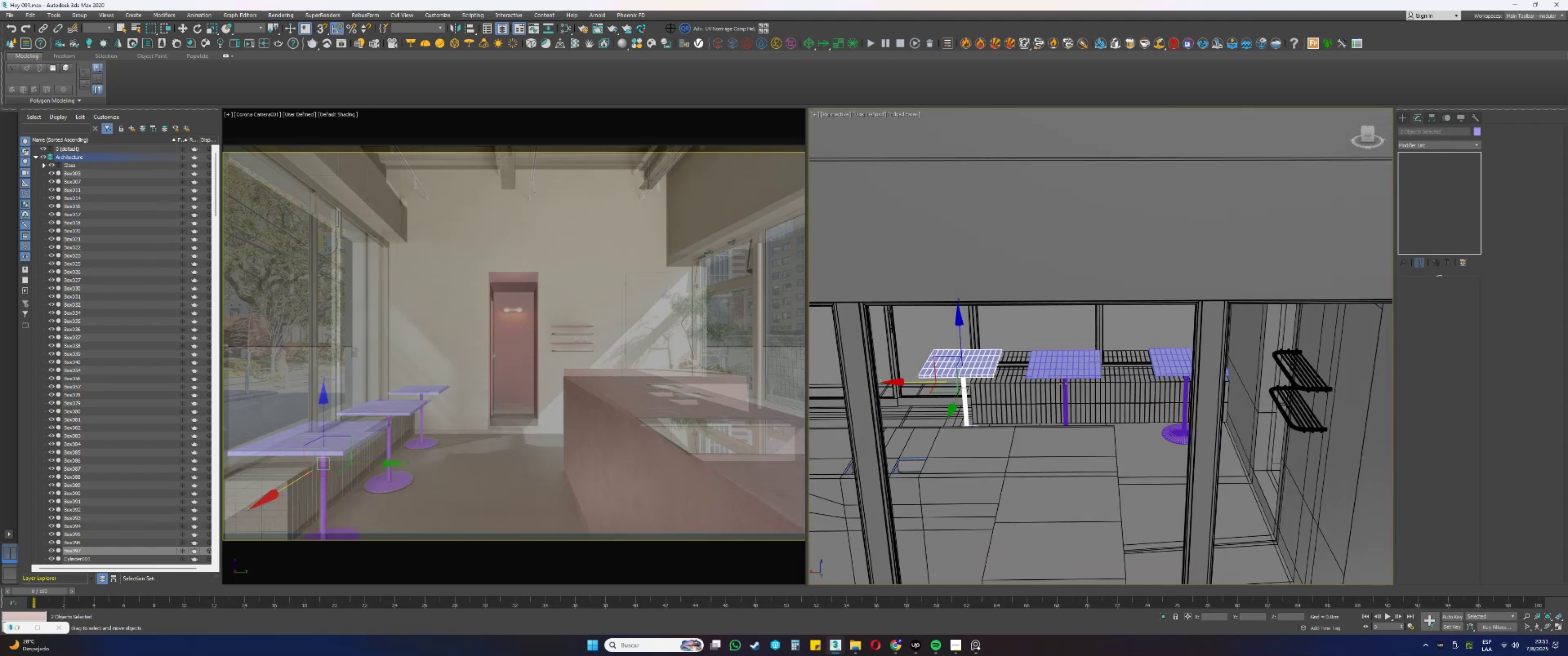 
hold_key(key=AltLeft, duration=0.83)
 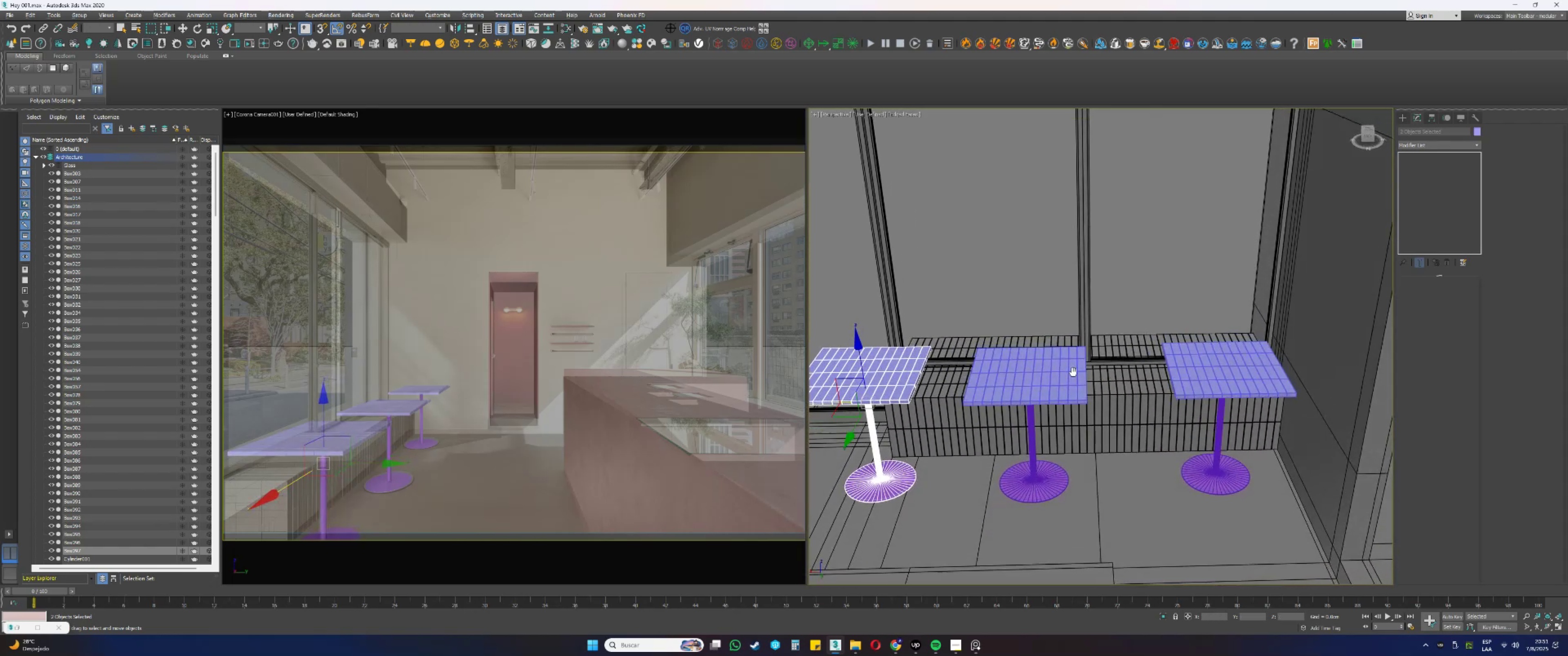 
hold_key(key=ControlLeft, duration=0.73)
 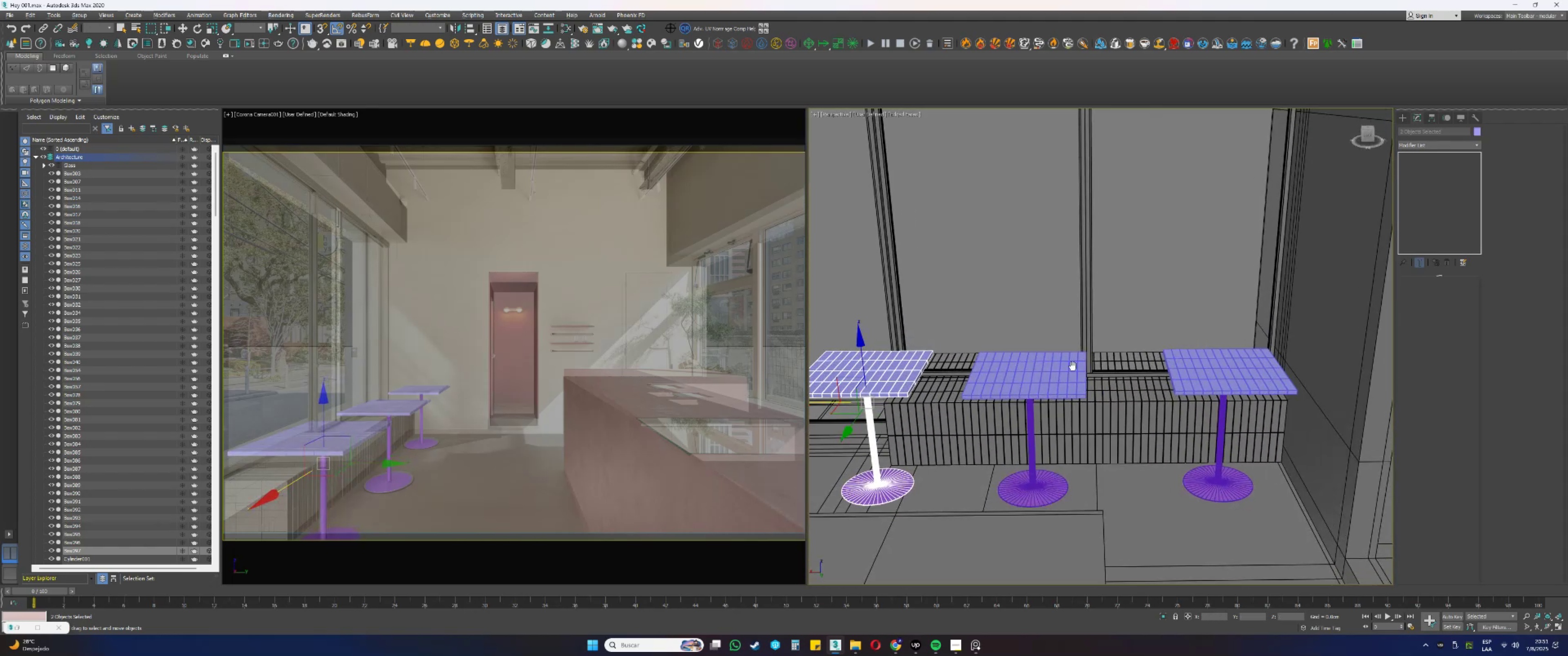 
hold_key(key=AltLeft, duration=0.31)
 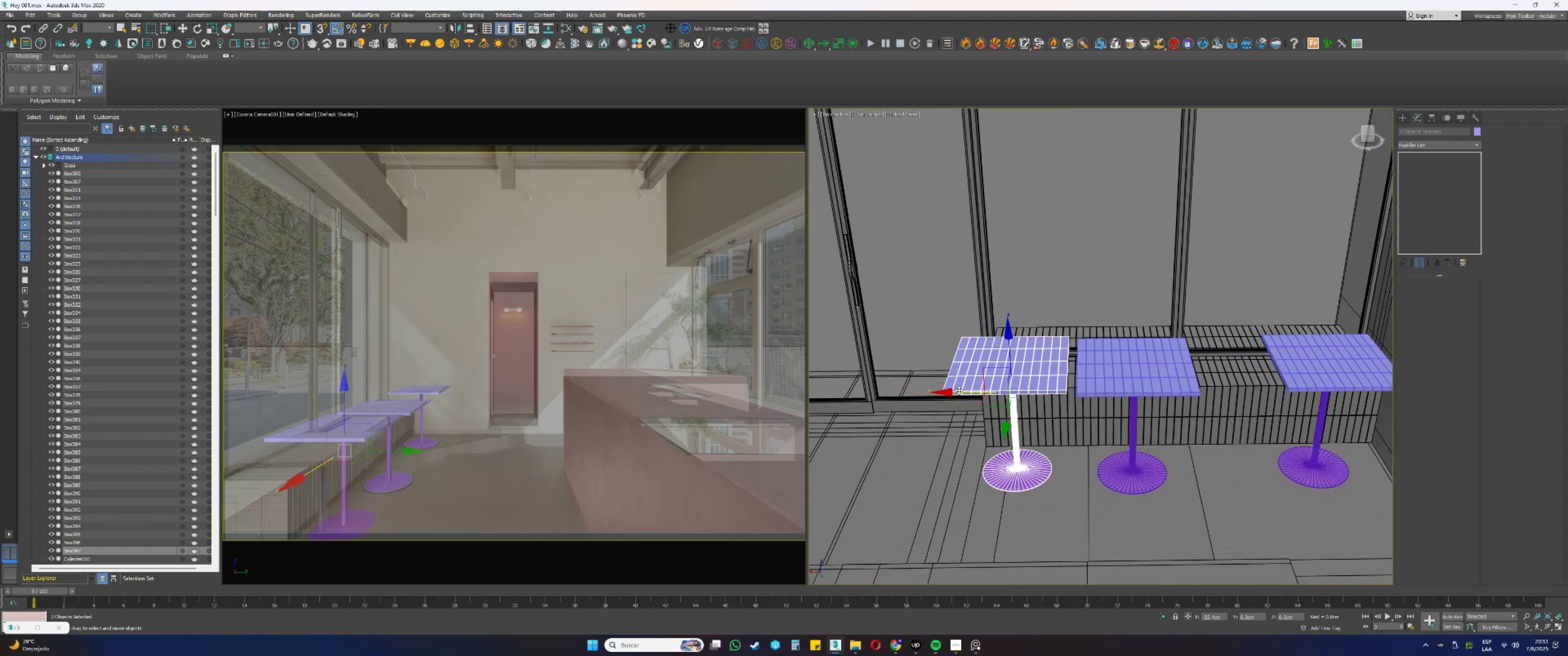 
hold_key(key=AltLeft, duration=0.73)
 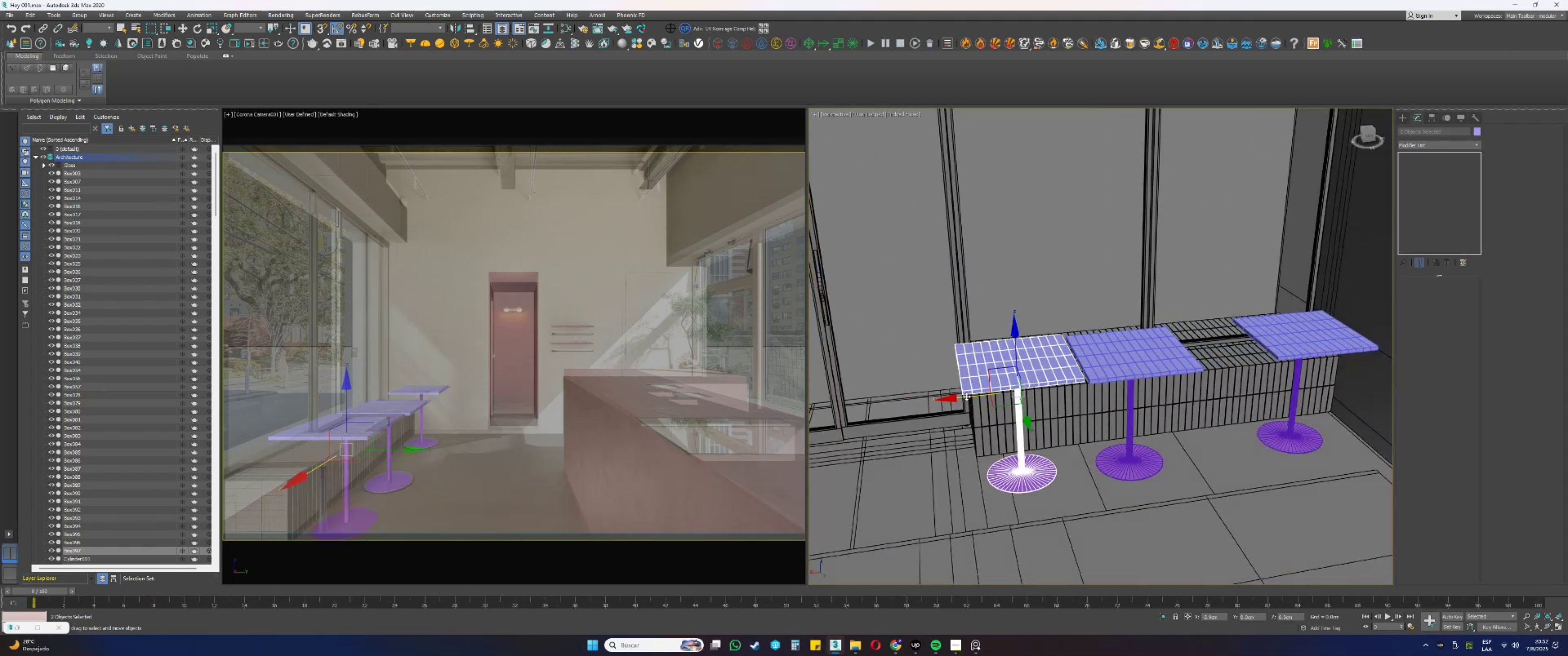 
key(Alt+AltLeft)
 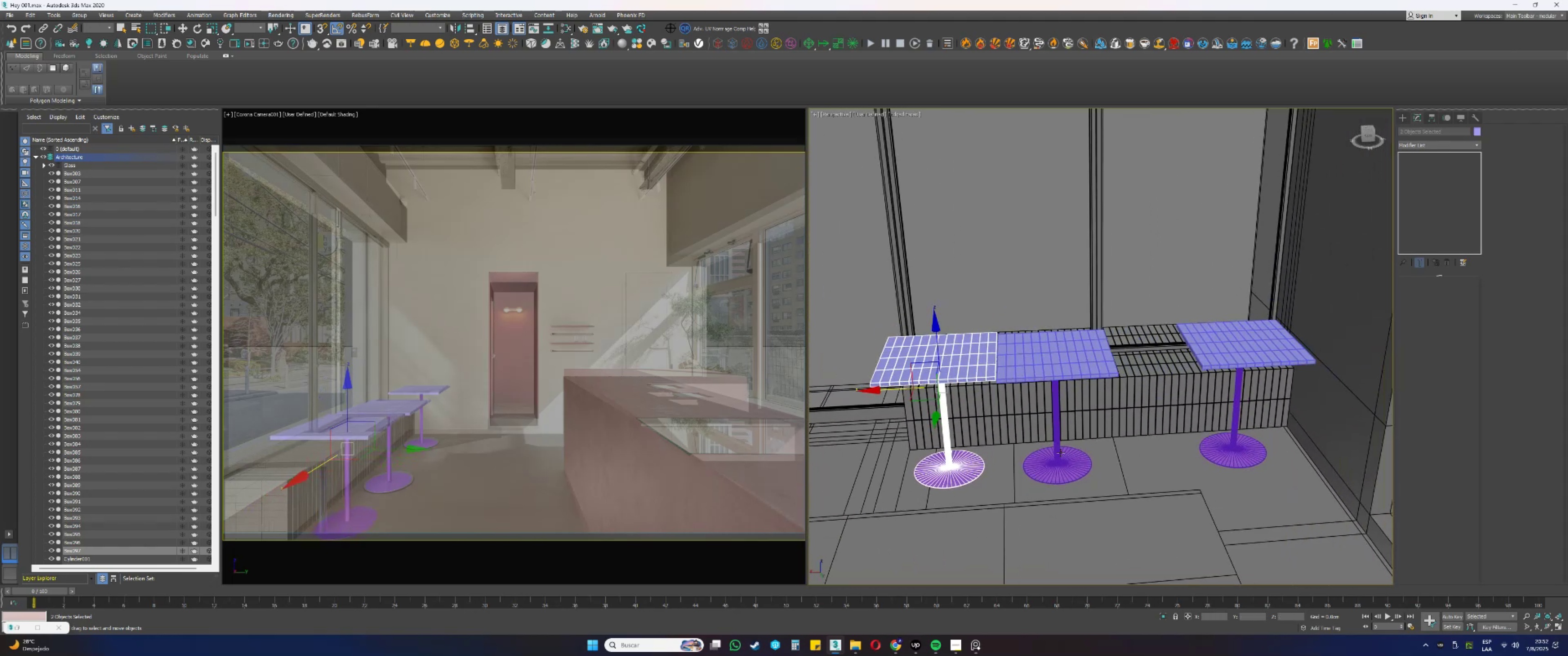 
hold_key(key=ControlLeft, duration=0.38)
left_click([1065, 375])
 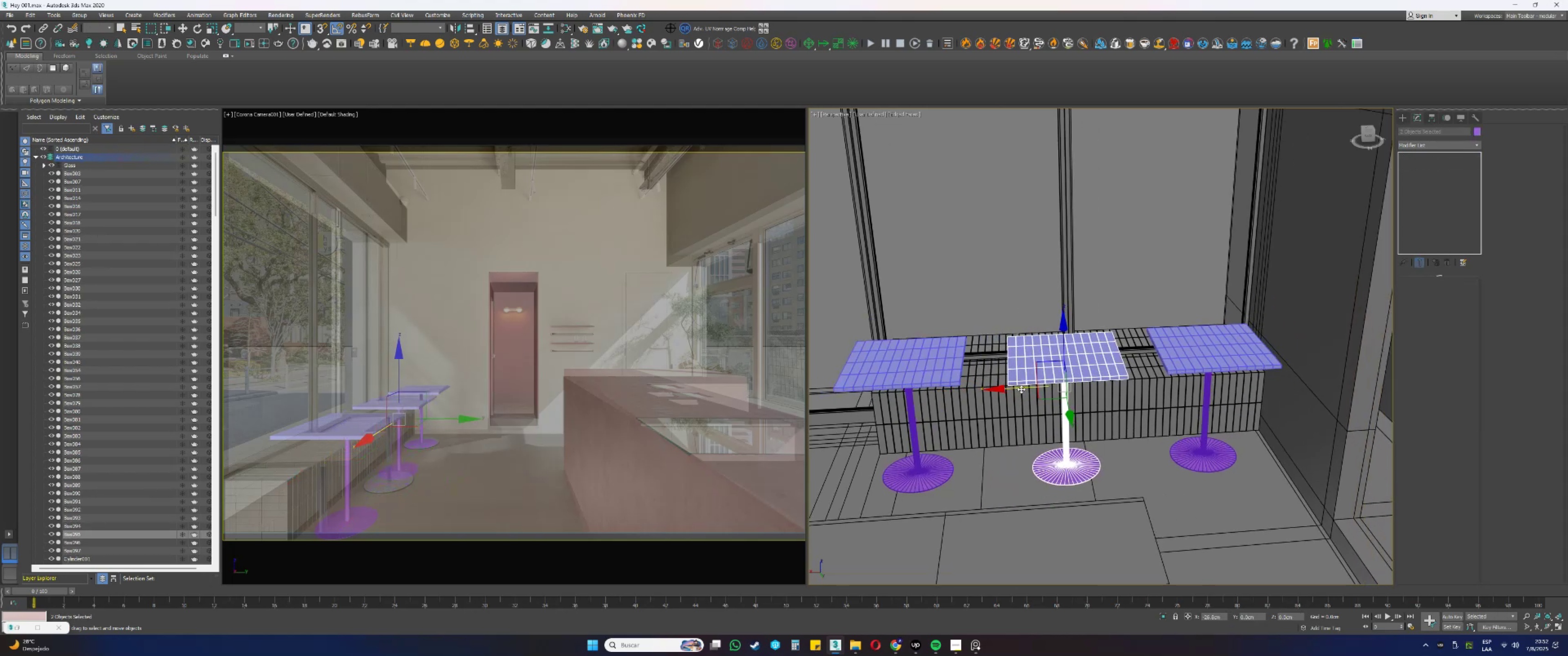 
hold_key(key=AltLeft, duration=1.53)
 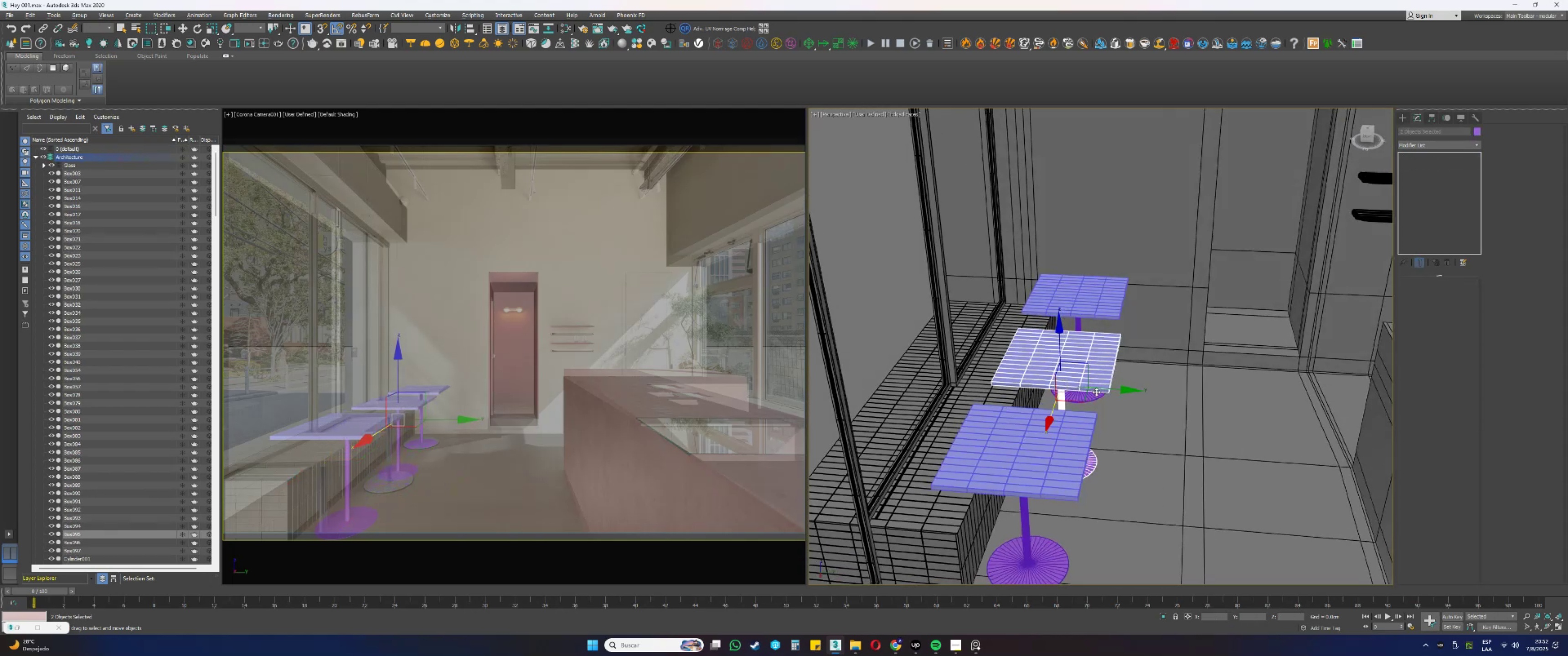 
hold_key(key=AltLeft, duration=0.58)
 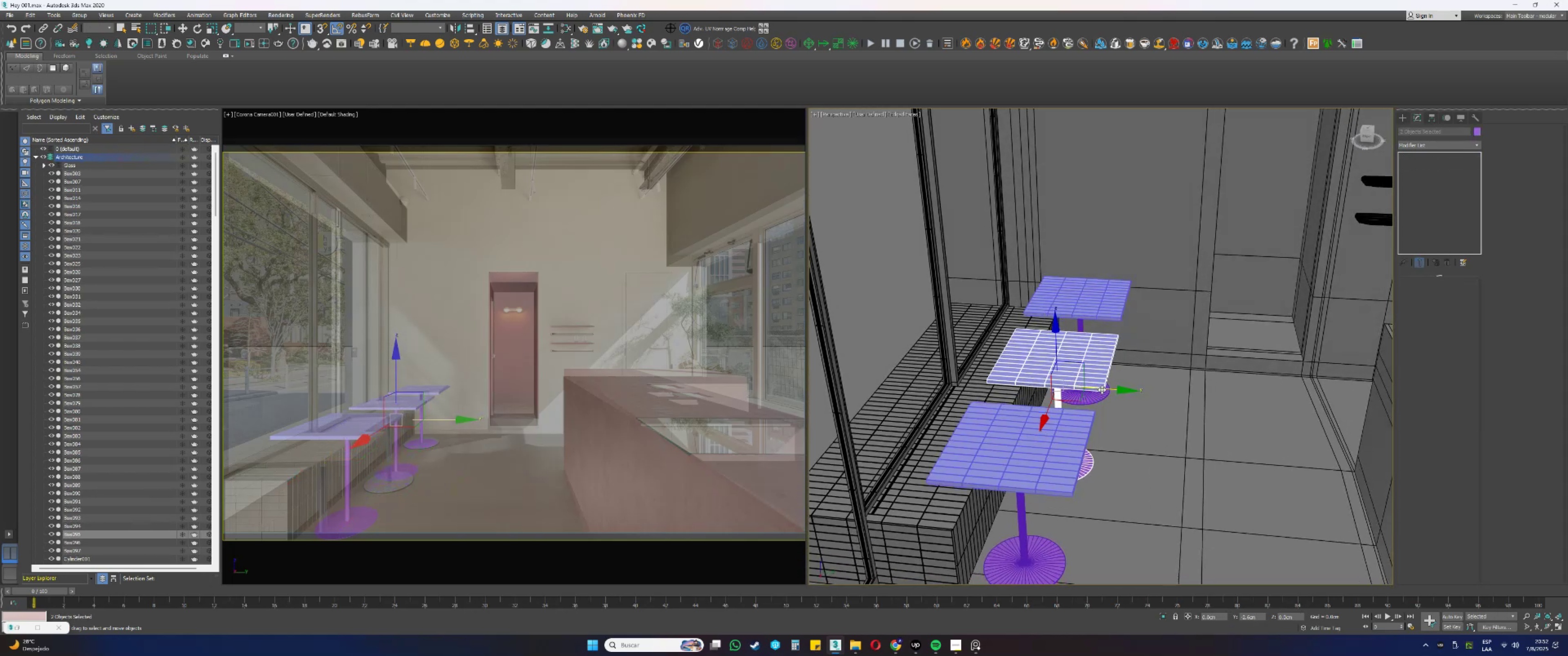 
hold_key(key=AltLeft, duration=0.7)
 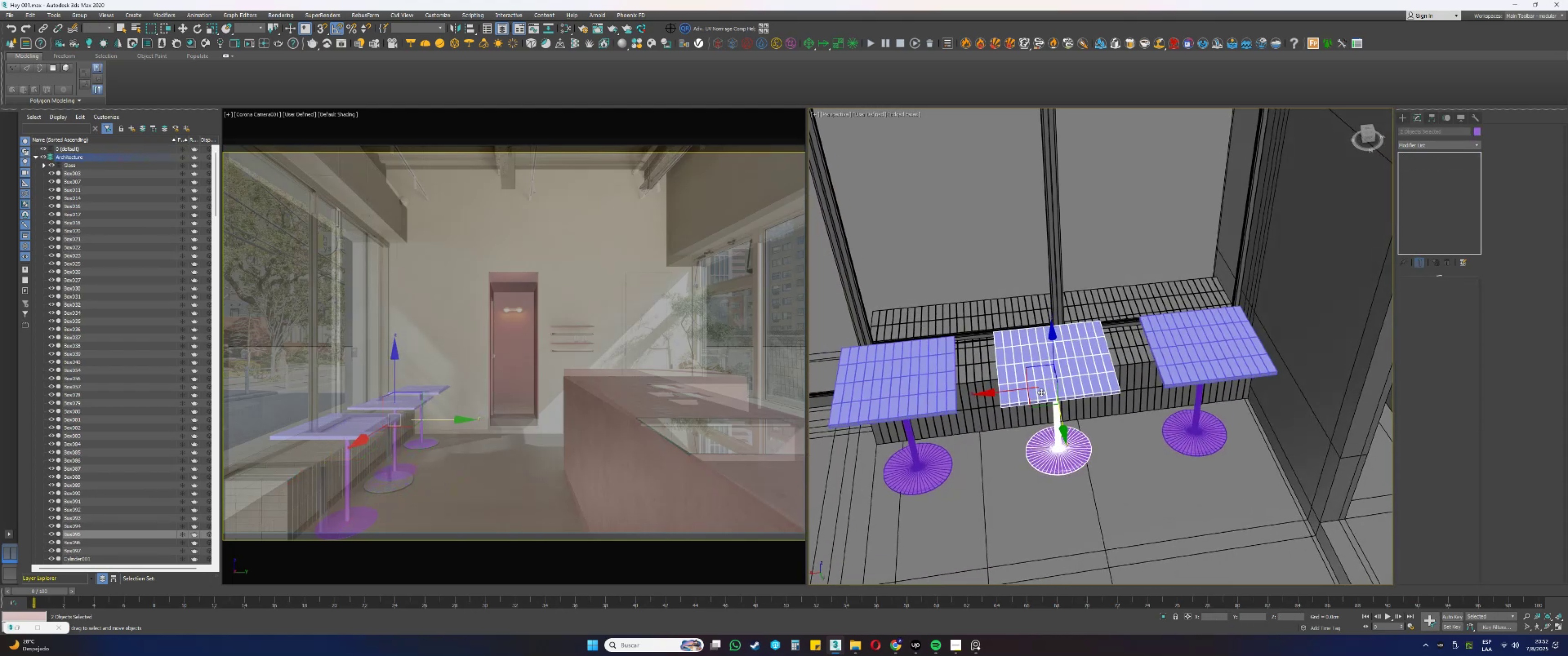 
key(Alt+AltLeft)
 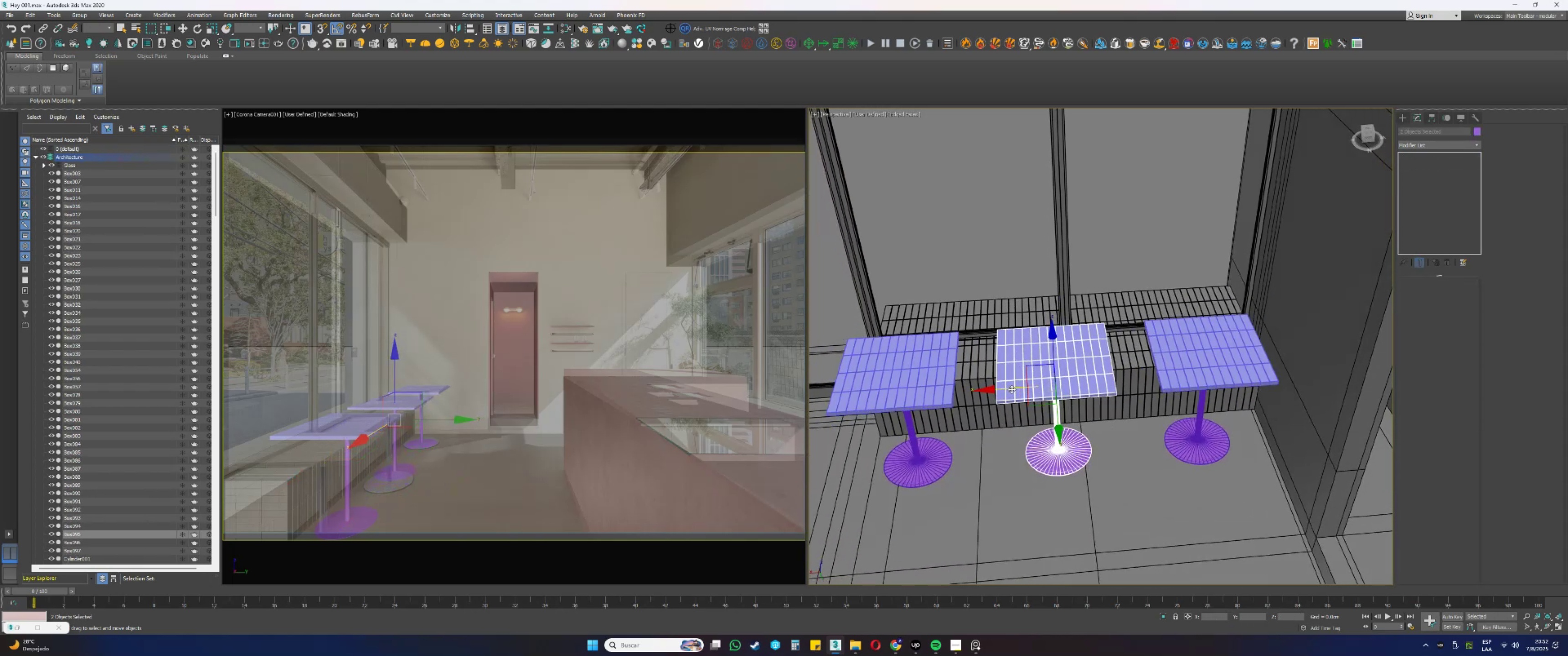 
type(essa)
 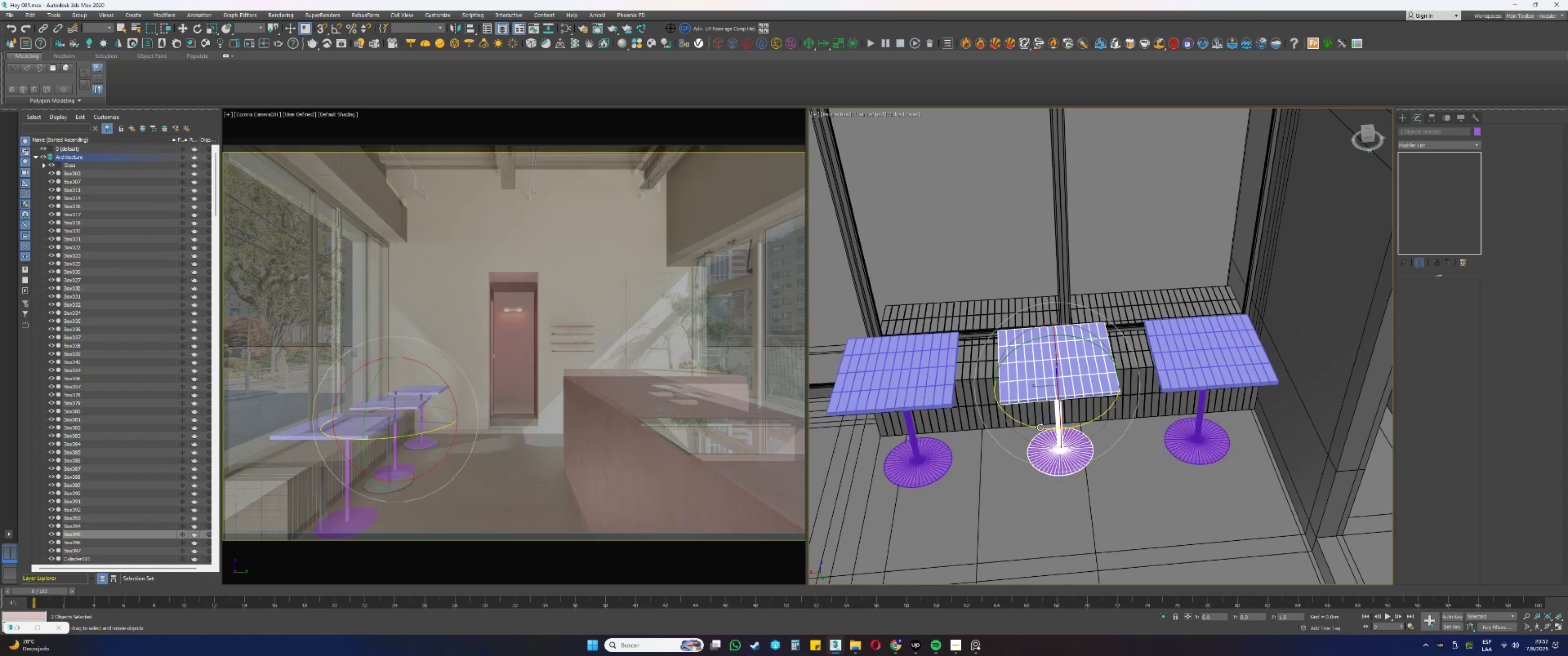 
key(Control+ControlLeft)
 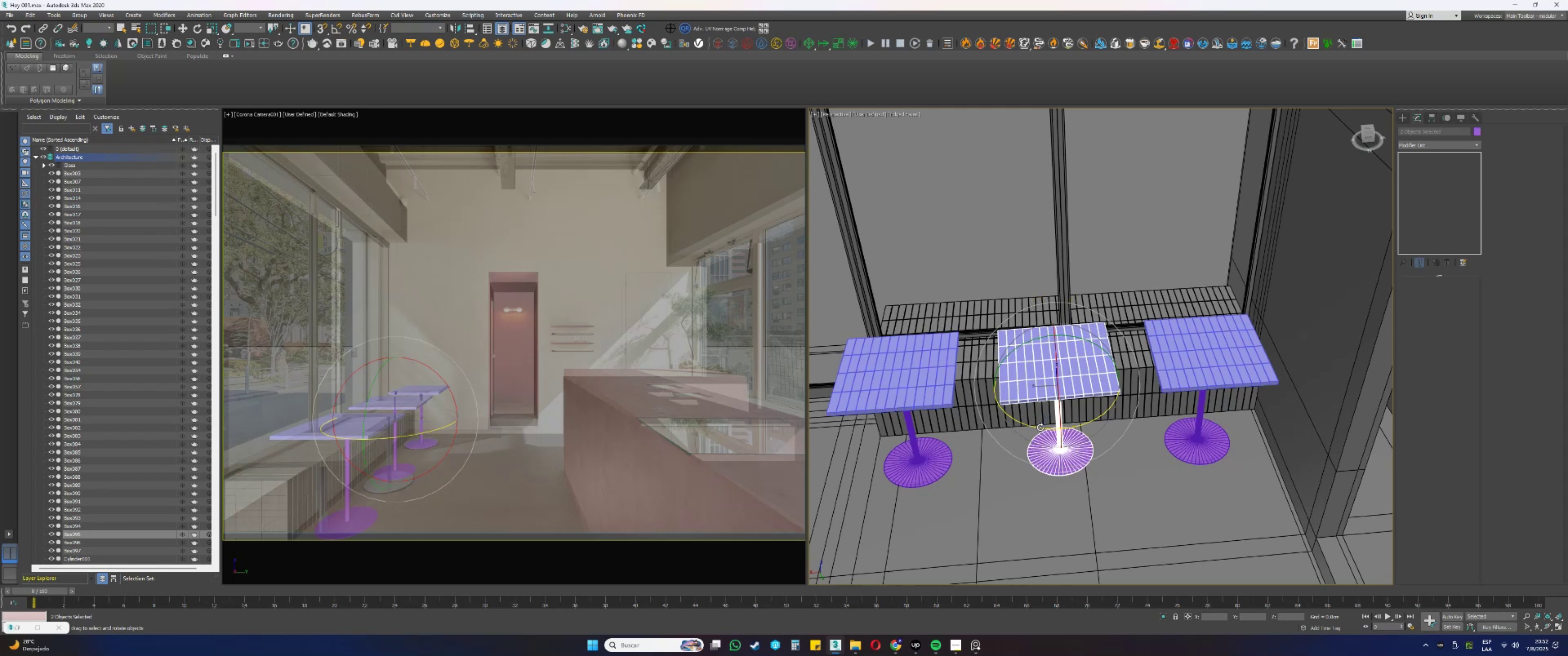 
key(Control+Z)
 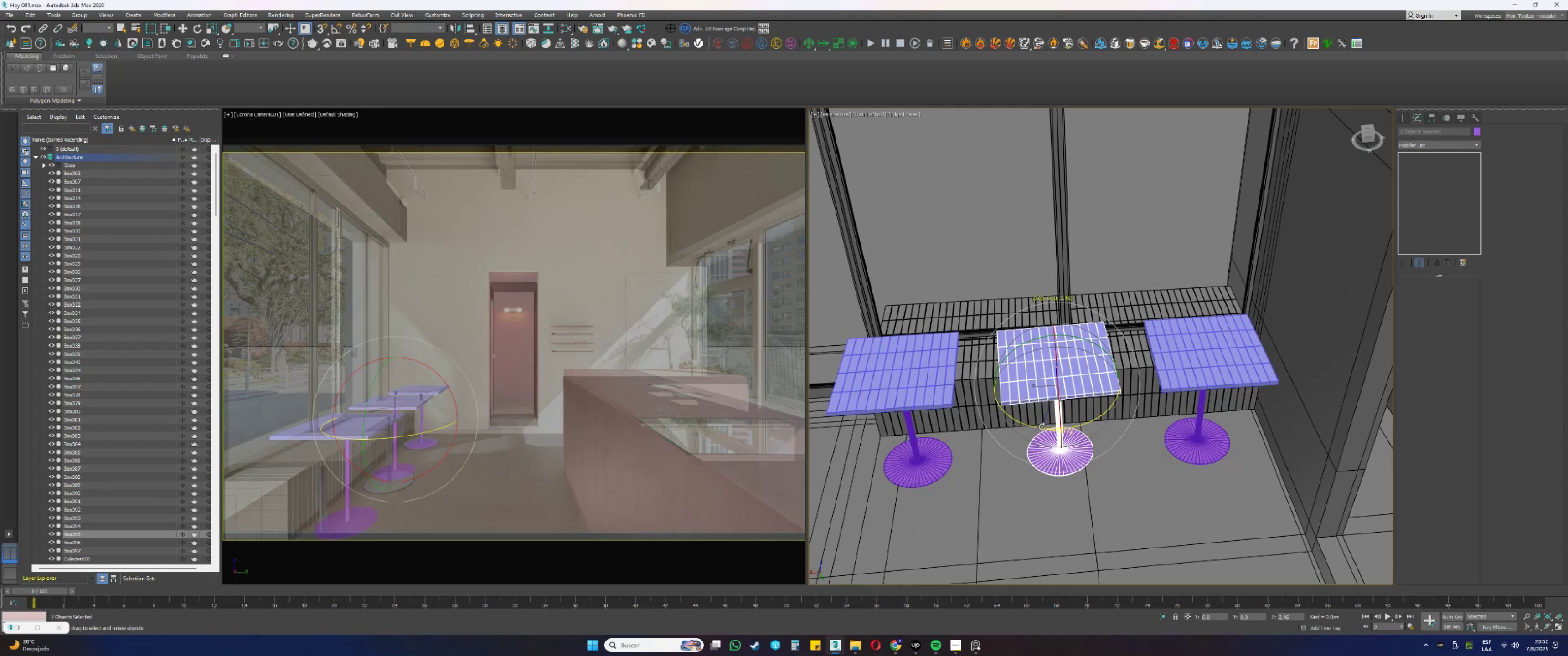 
left_click([1176, 379])
 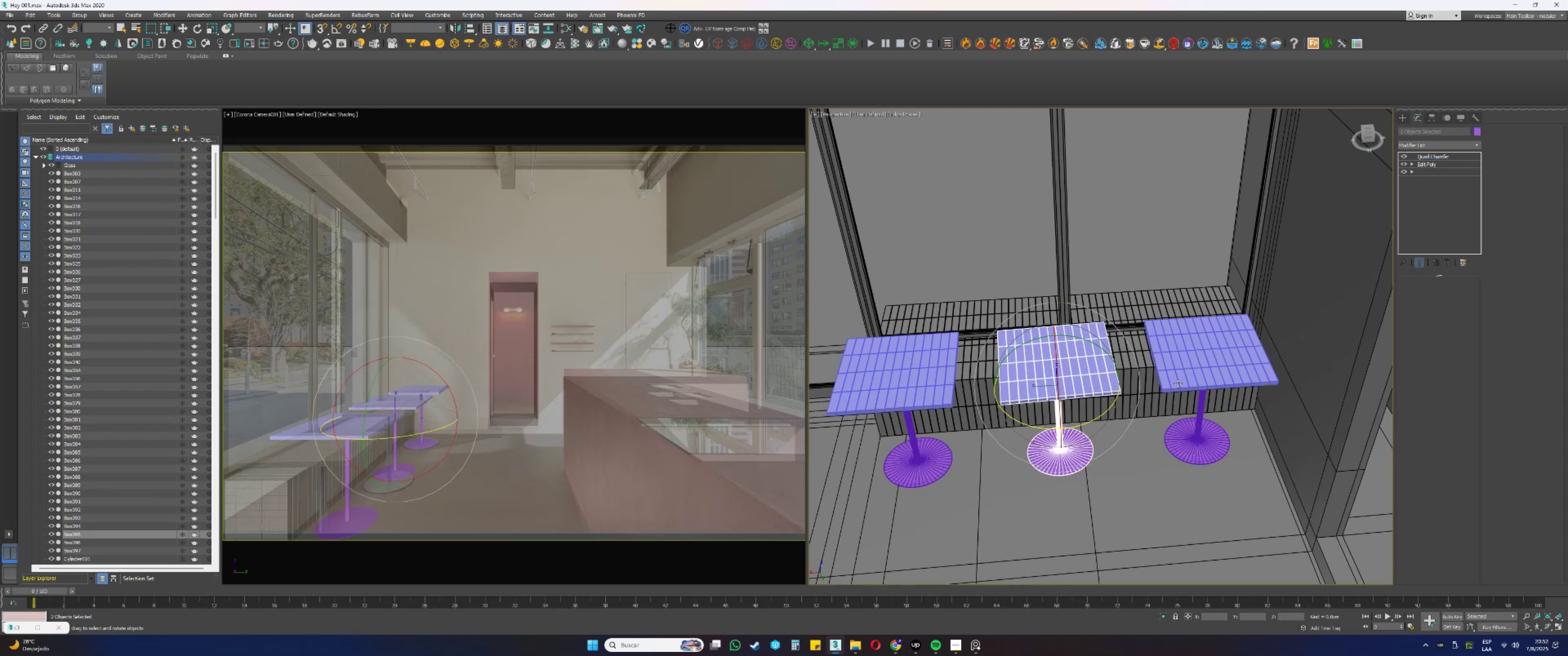 
hold_key(key=ControlLeft, duration=0.49)
left_click([1180, 445])
 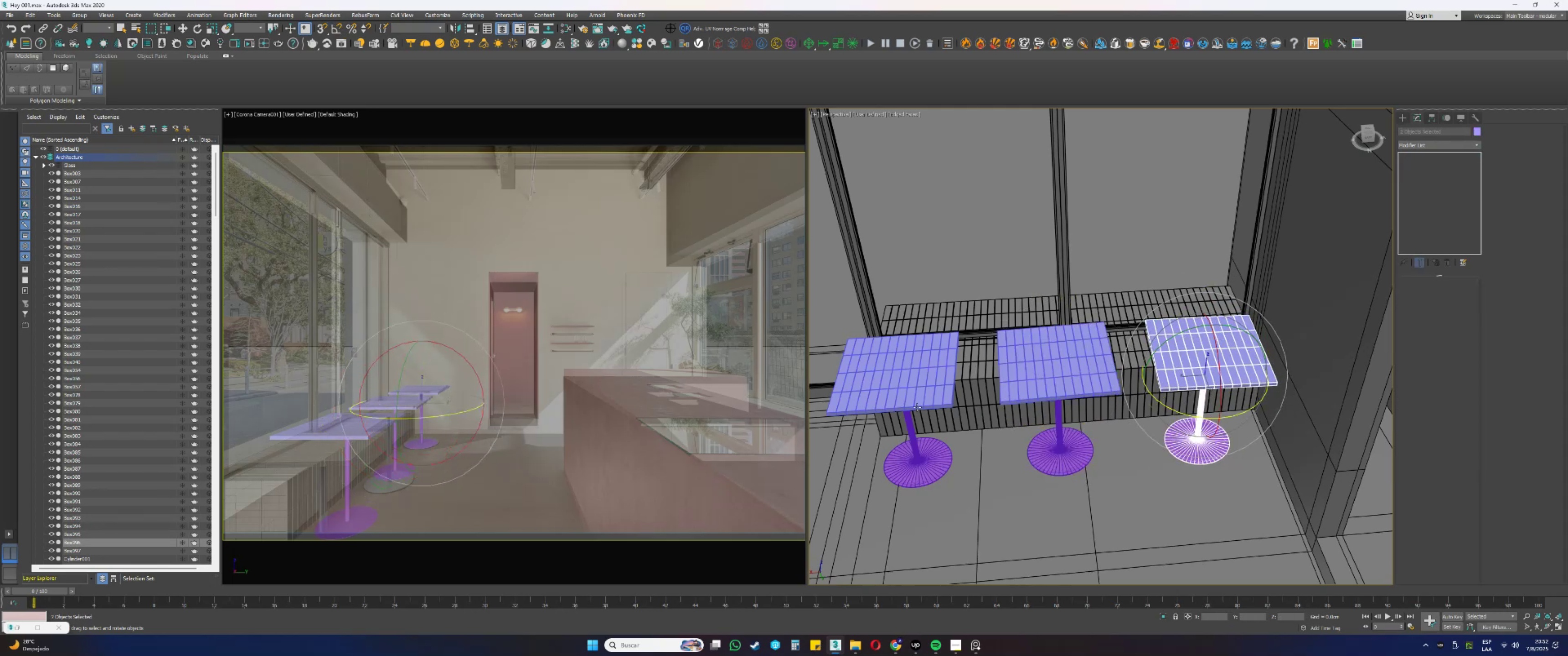 
left_click([908, 421])
 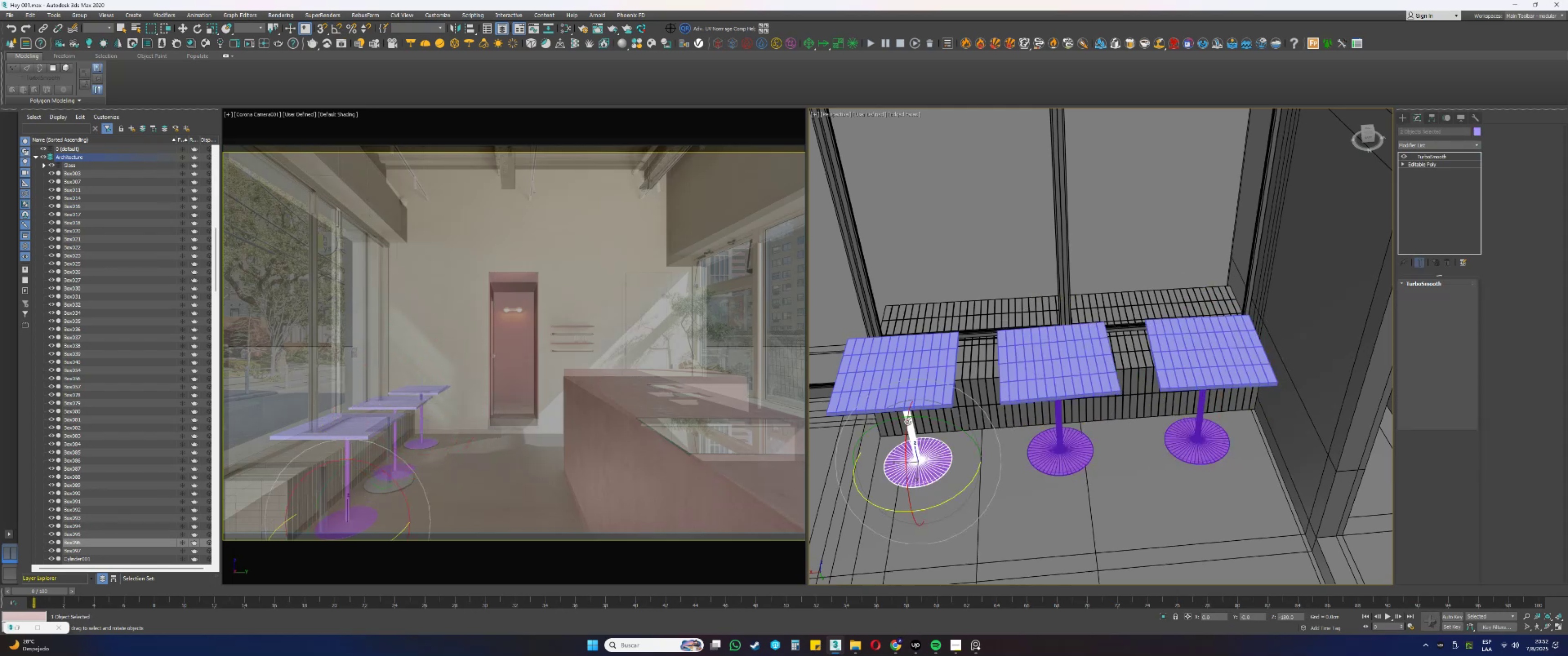 
hold_key(key=ControlLeft, duration=0.31)
double_click([913, 398])
 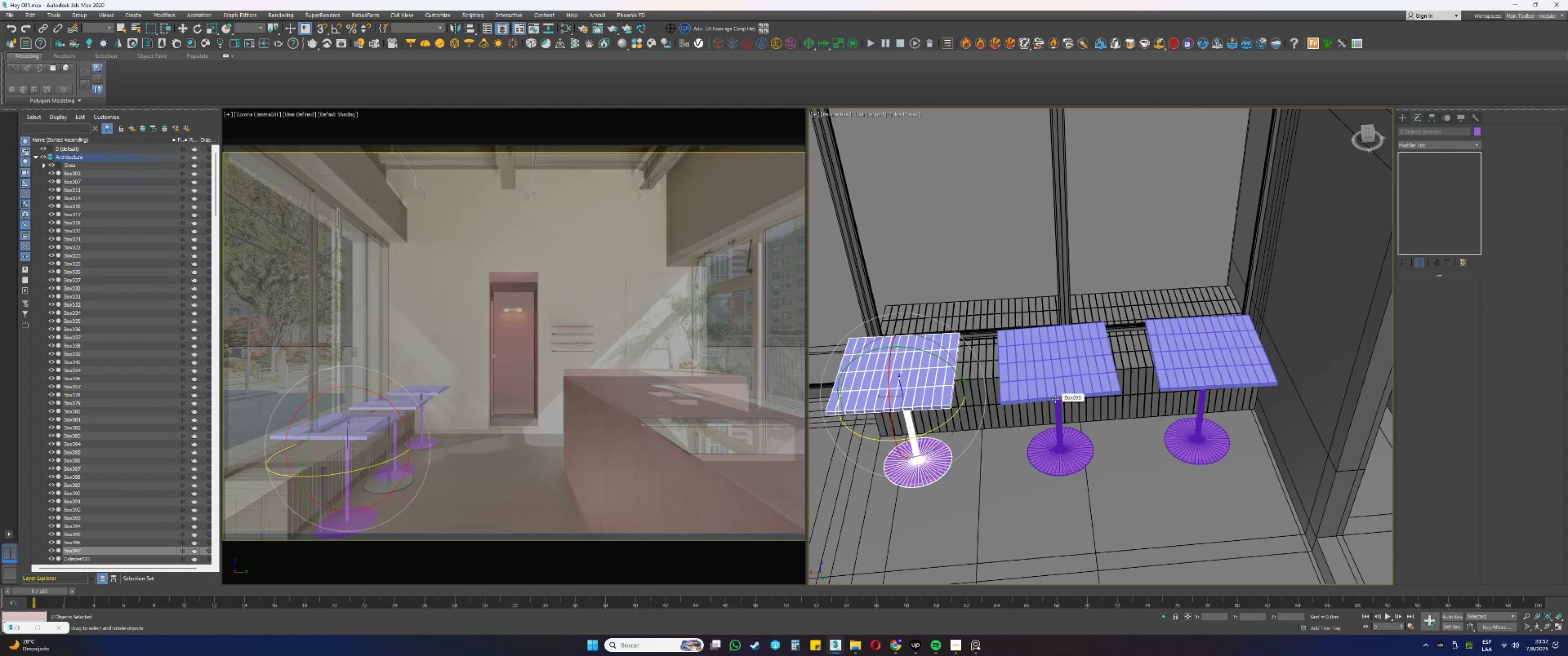 
wait(5.19)
 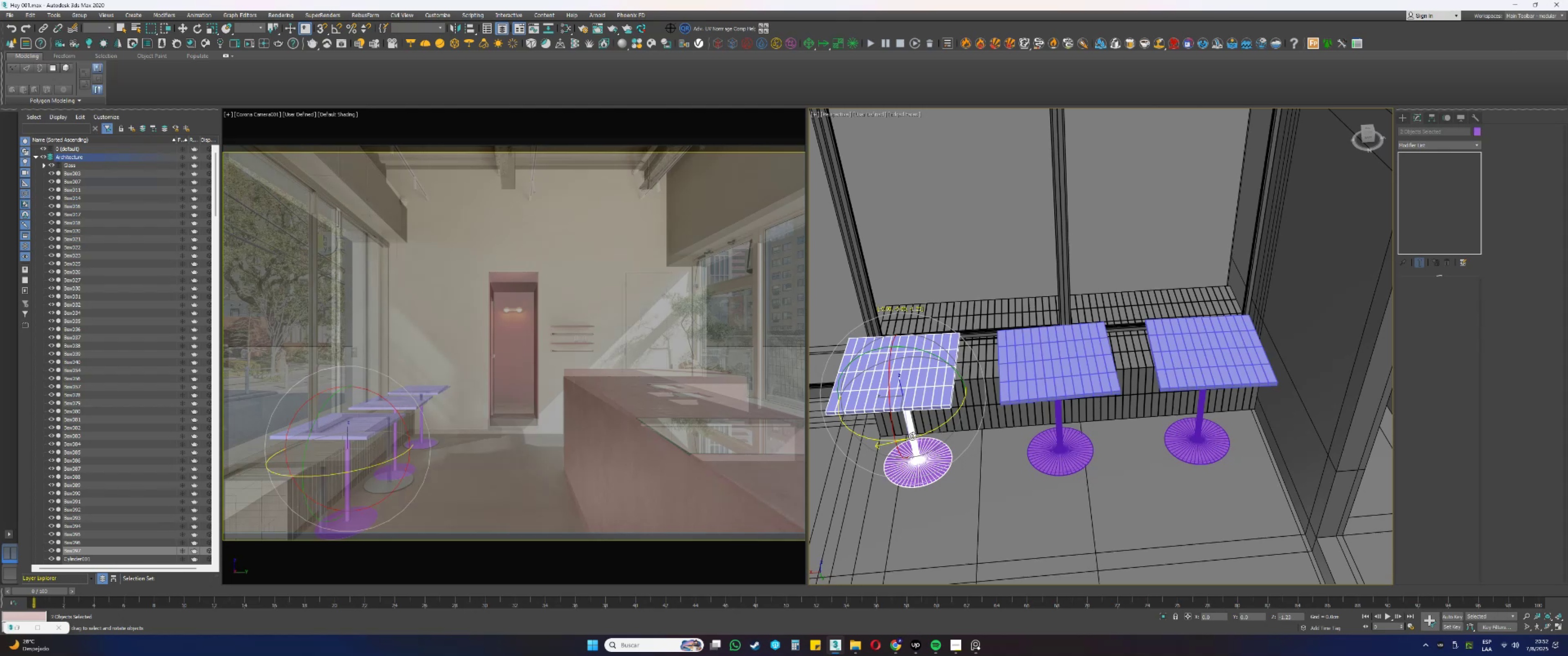 
hold_key(key=AltLeft, duration=1.5)
 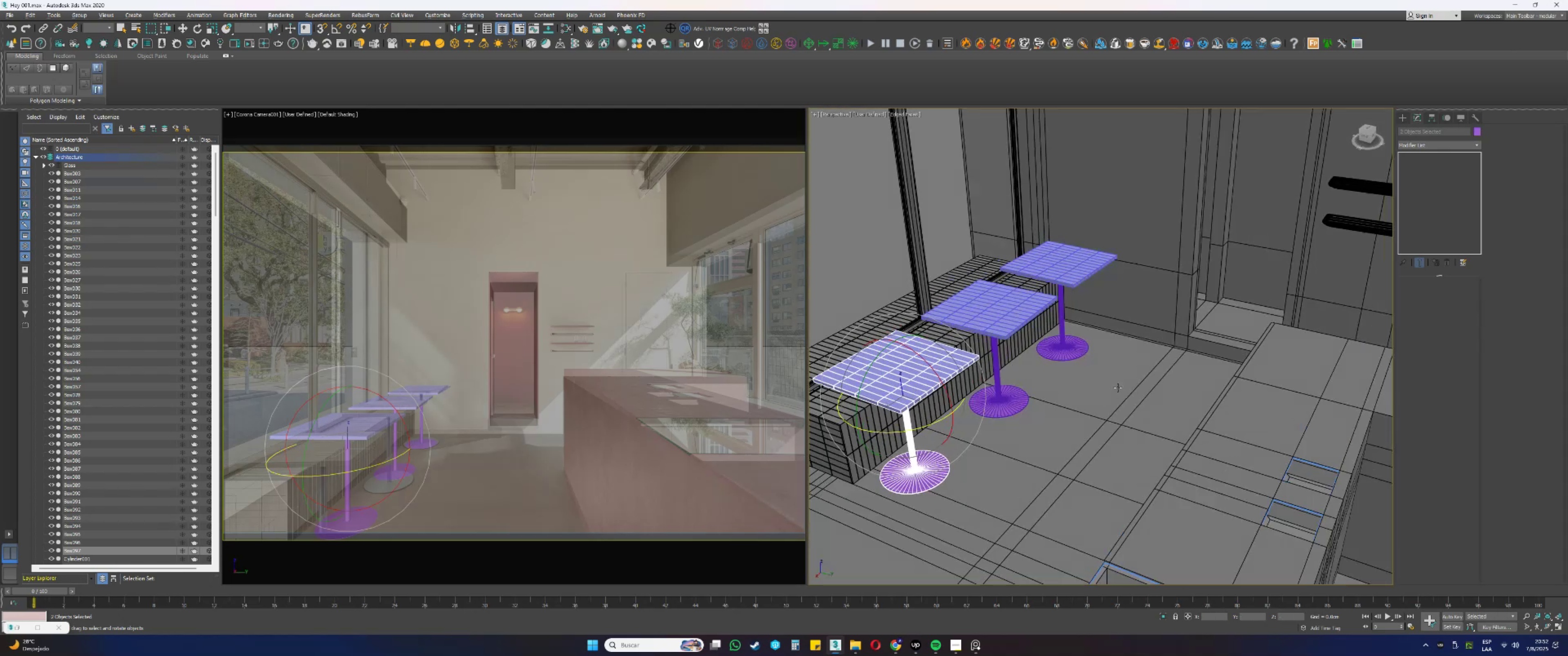 
key(Alt+AltLeft)
 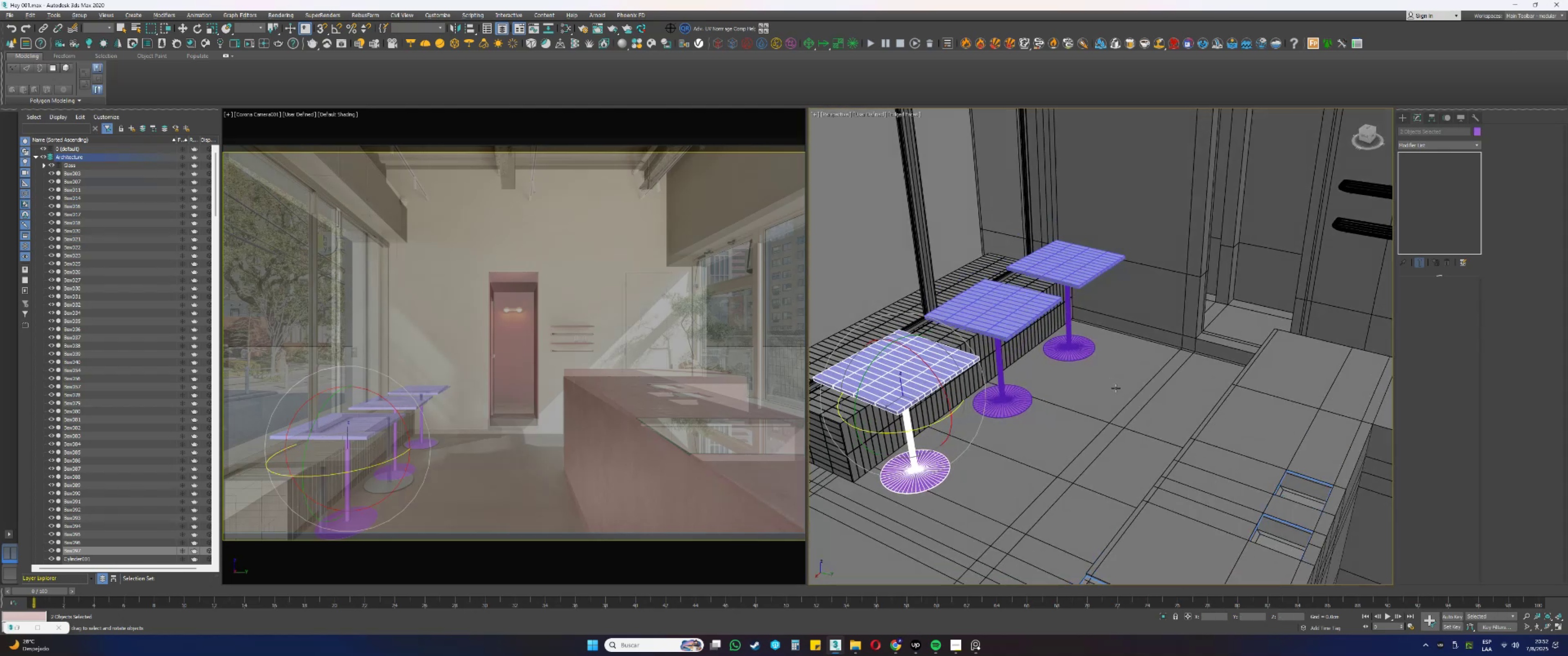 
key(Alt+AltLeft)
 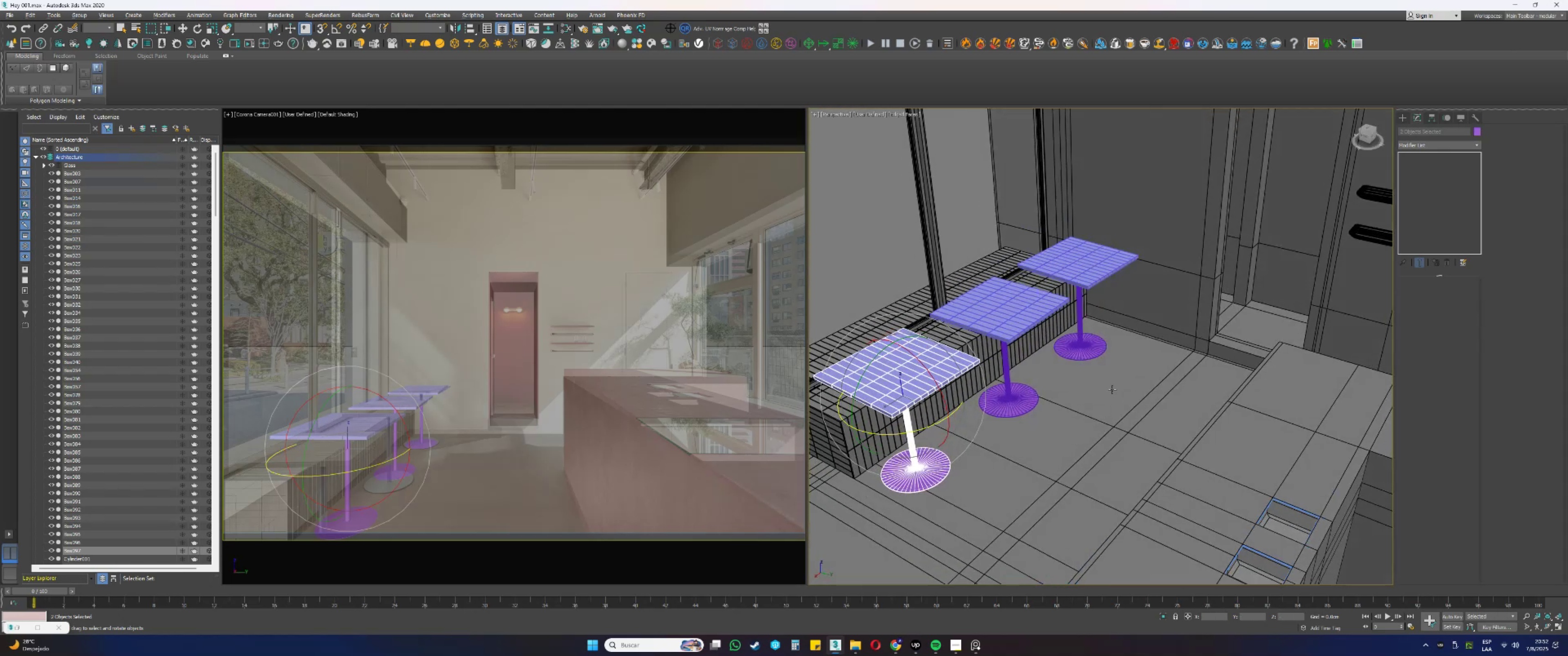 
key(Alt+AltLeft)
 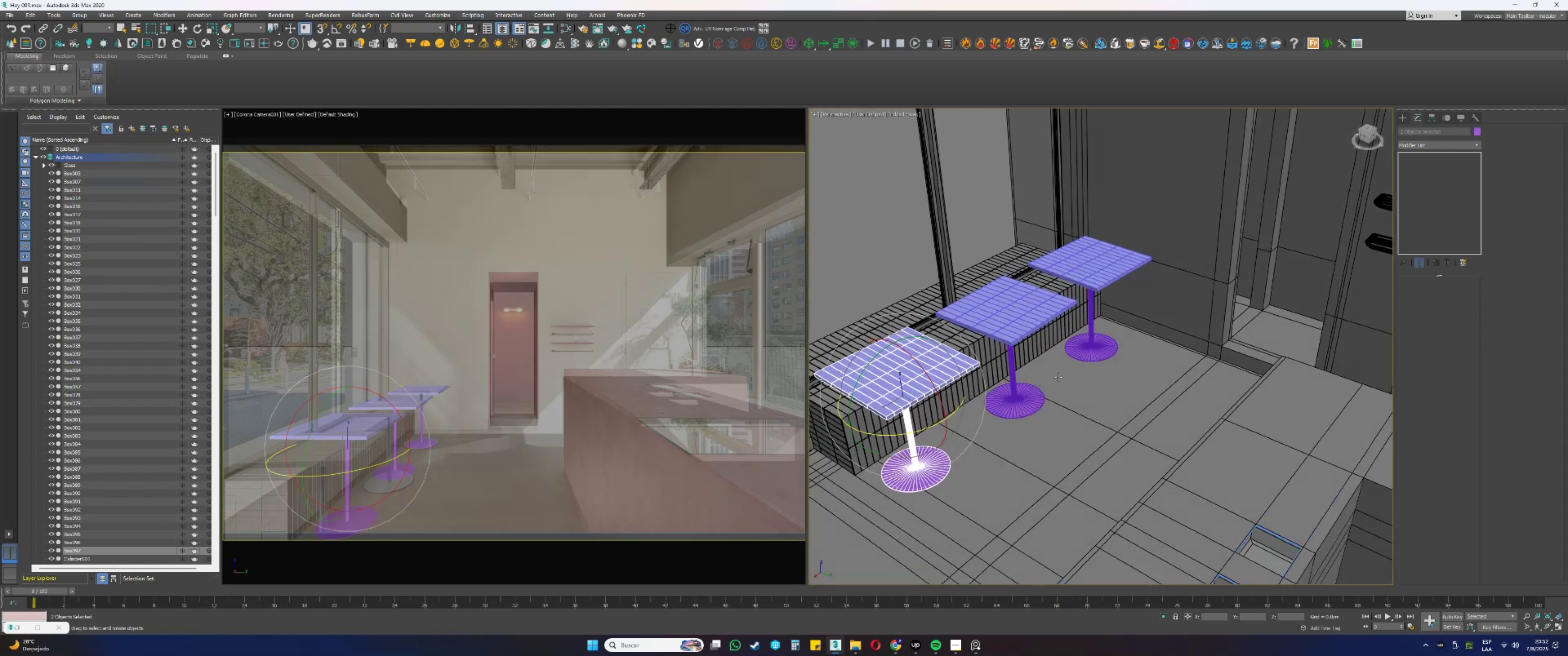 
scroll: coordinate [1057, 377], scroll_direction: up, amount: 2.0
 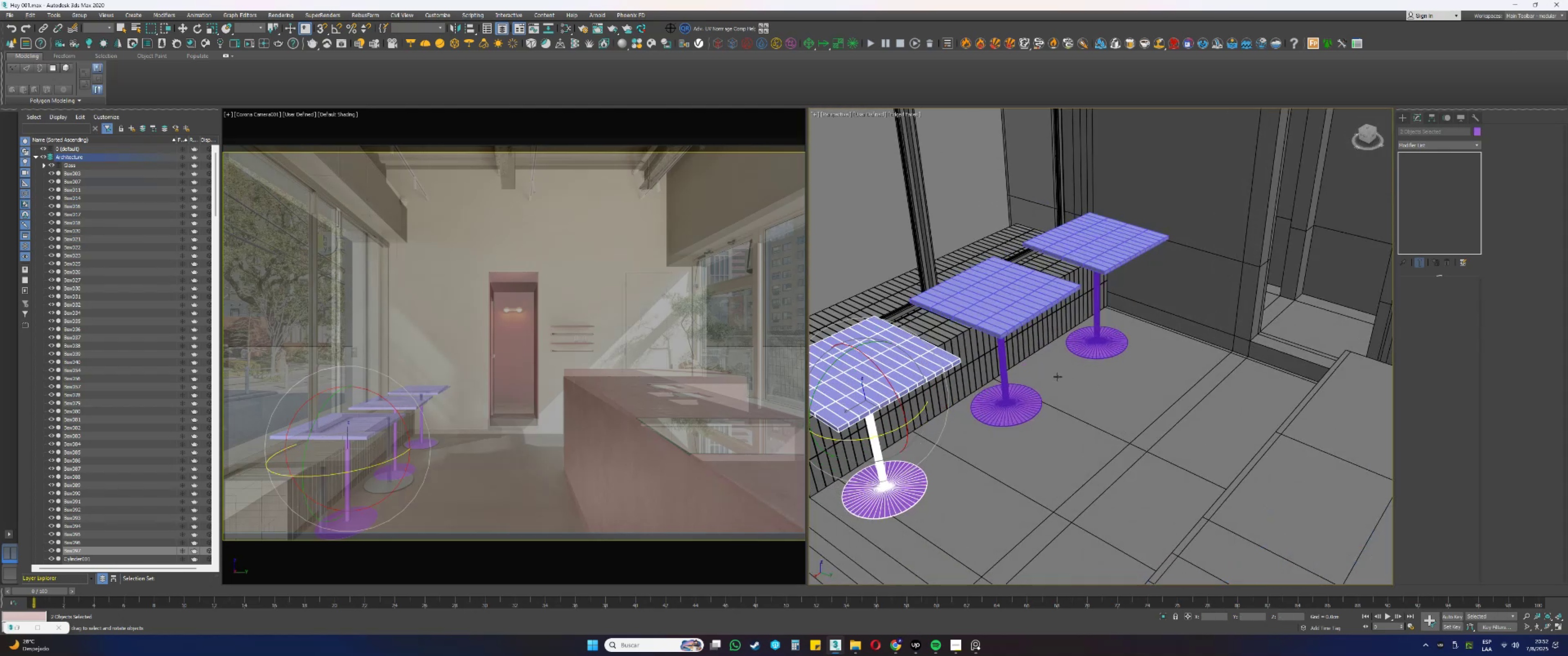 
hold_key(key=AltLeft, duration=0.45)
 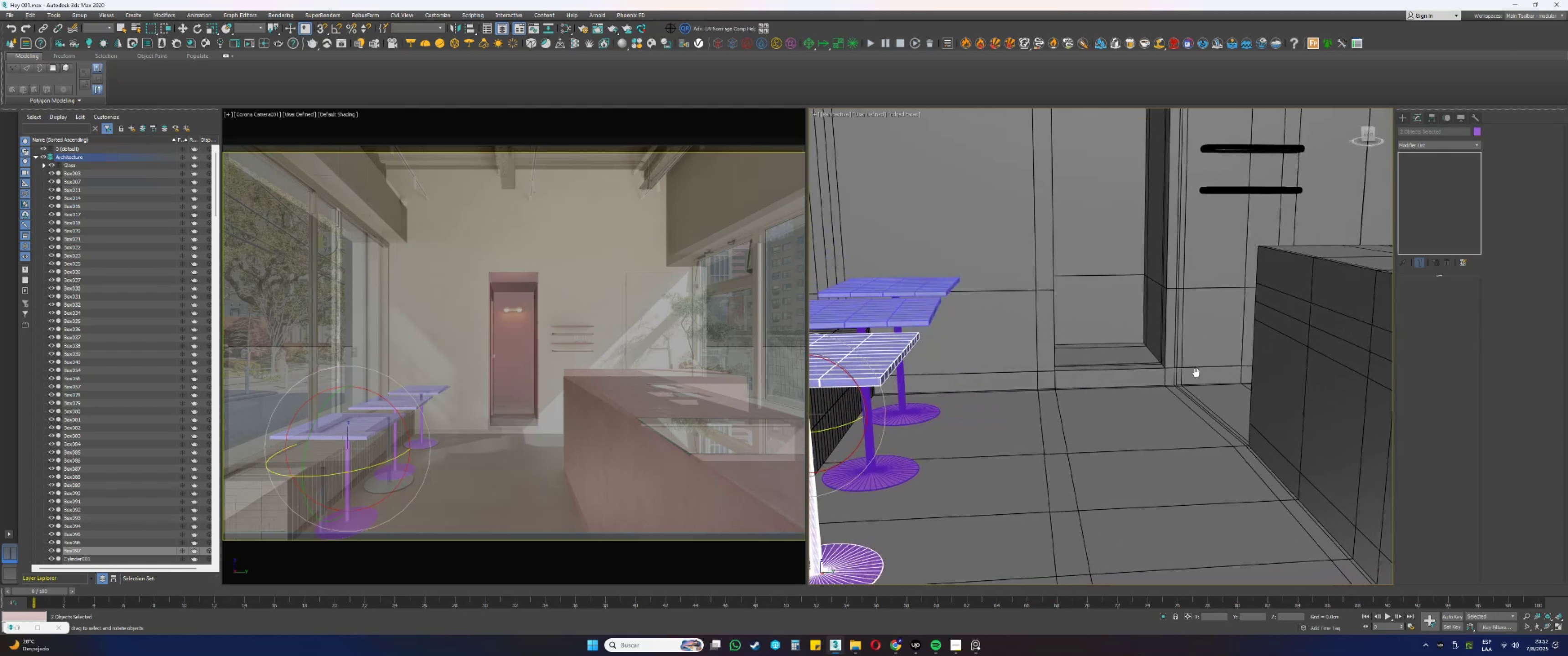 
scroll: coordinate [985, 394], scroll_direction: down, amount: 1.0
 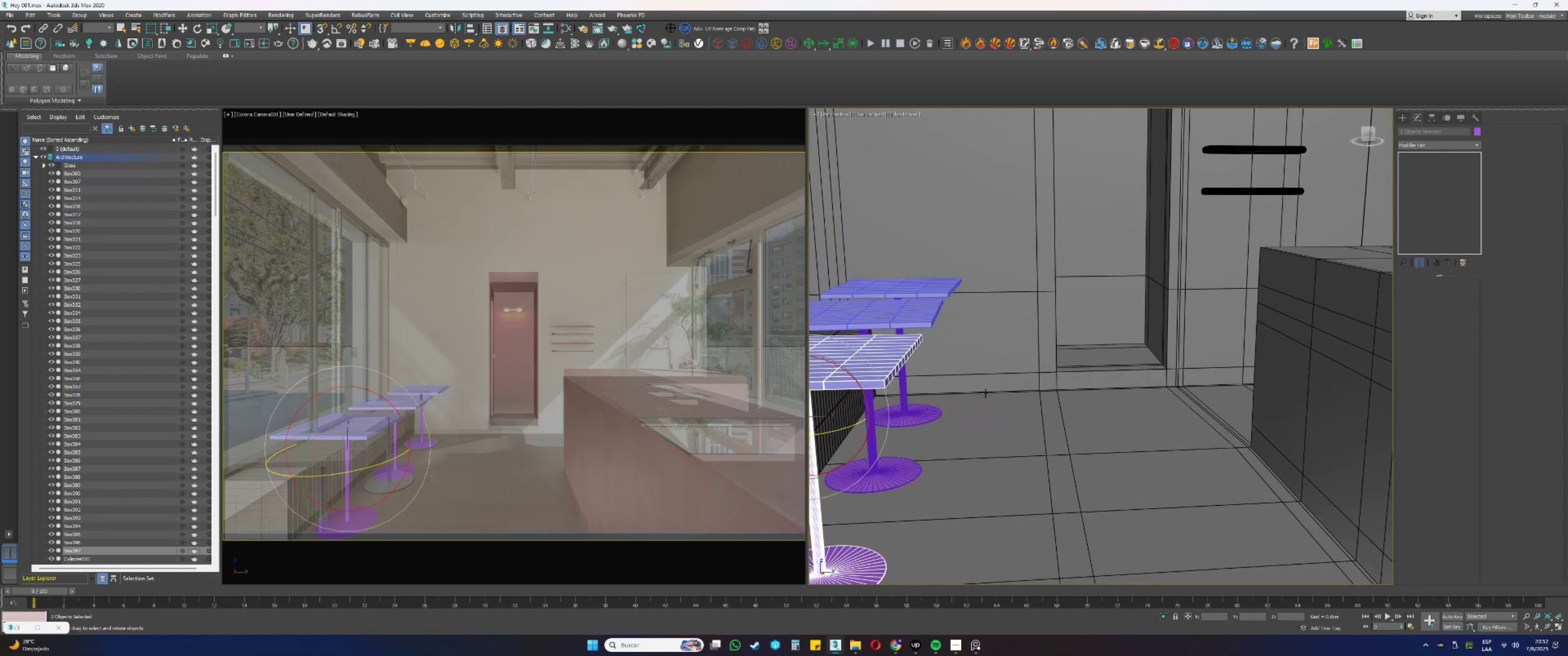 
key(Alt+AltLeft)
 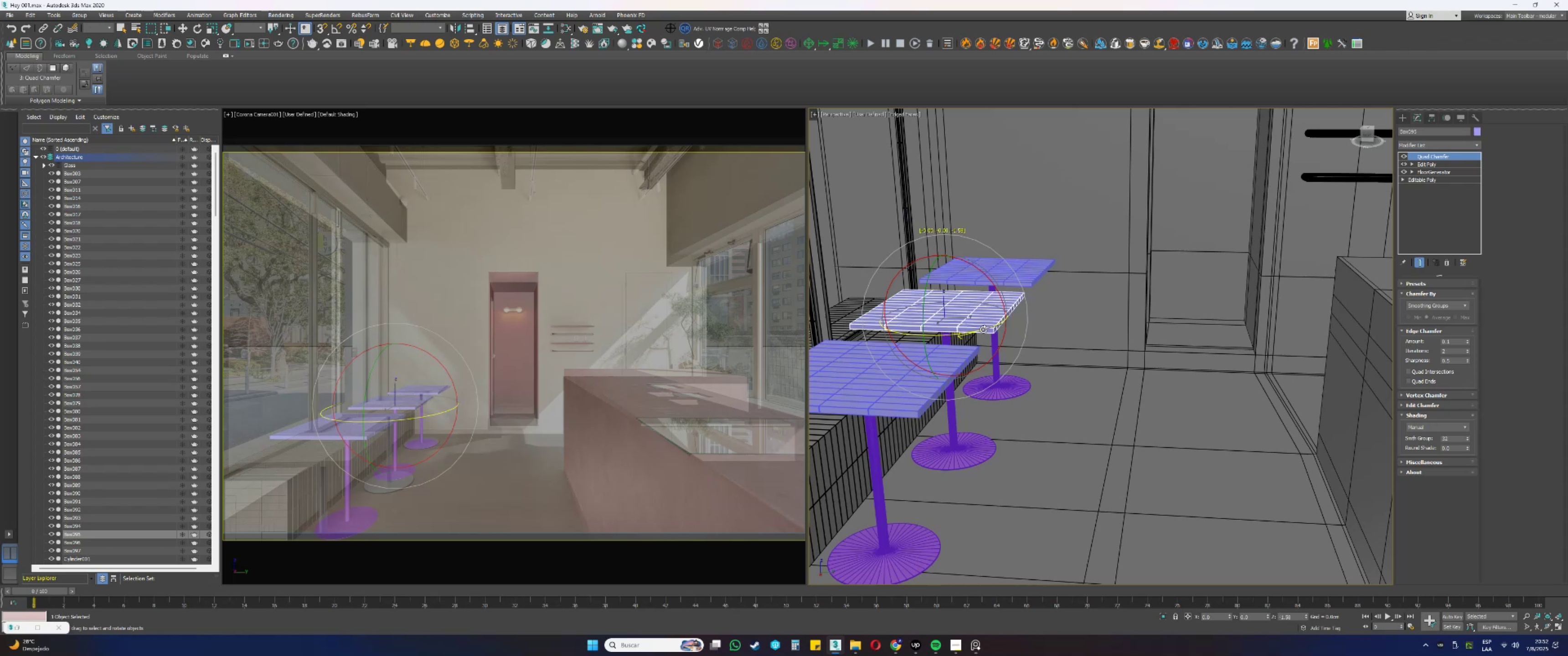 
hold_key(key=AltLeft, duration=1.51)
 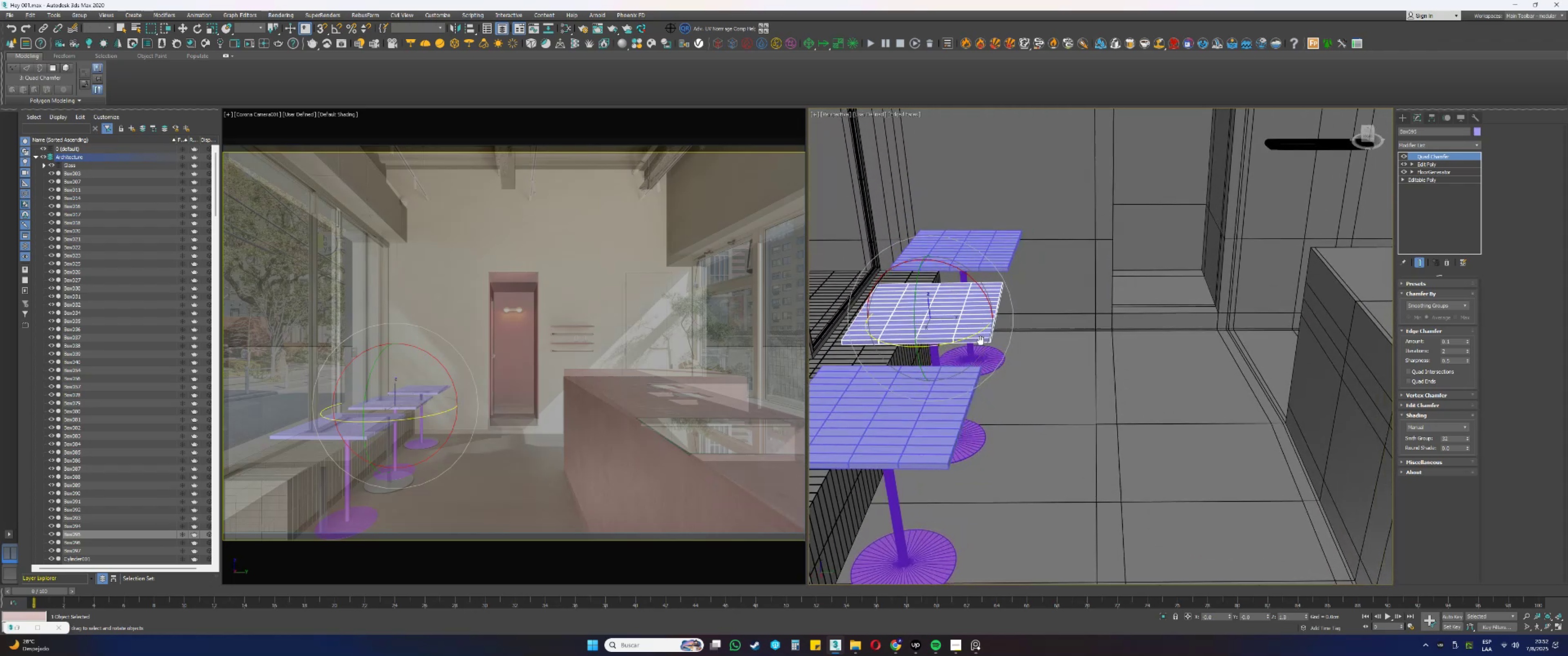 
scroll: coordinate [960, 328], scroll_direction: down, amount: 1.0
 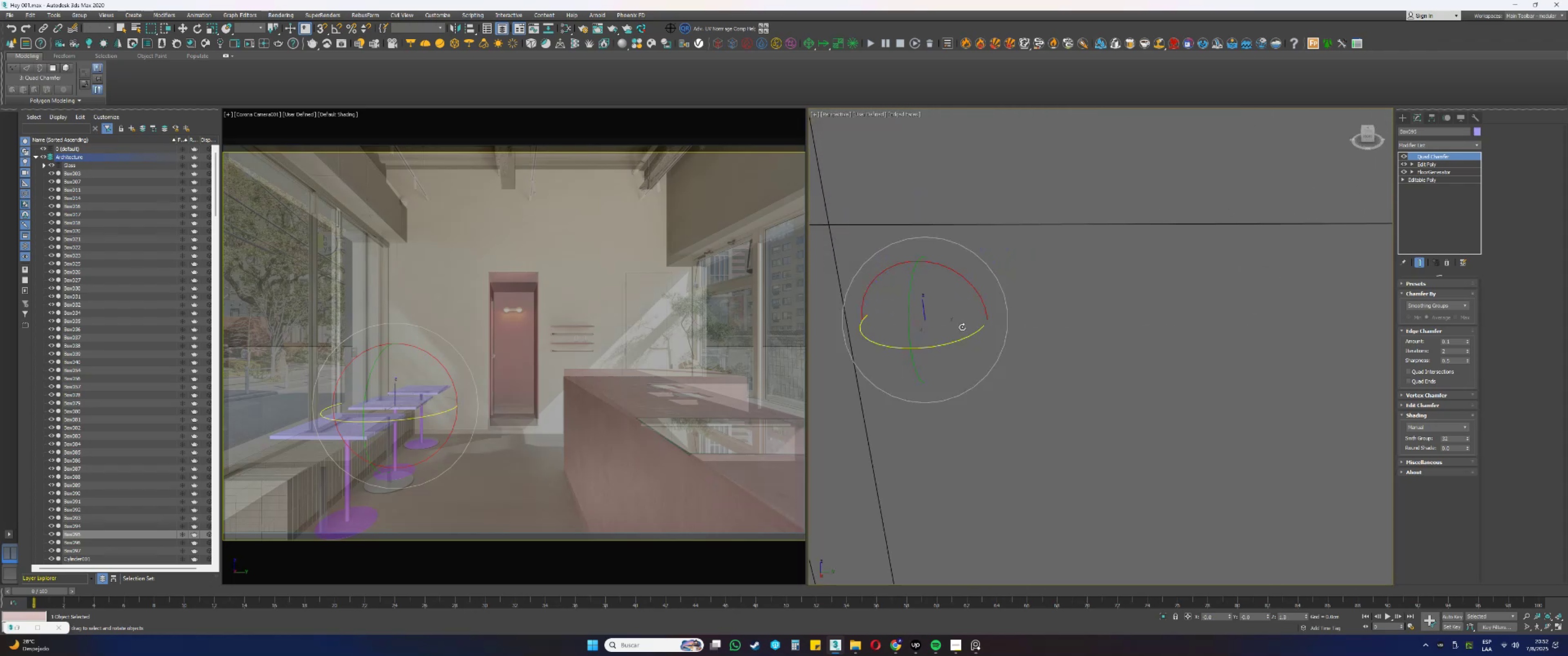 
hold_key(key=AltLeft, duration=0.68)
 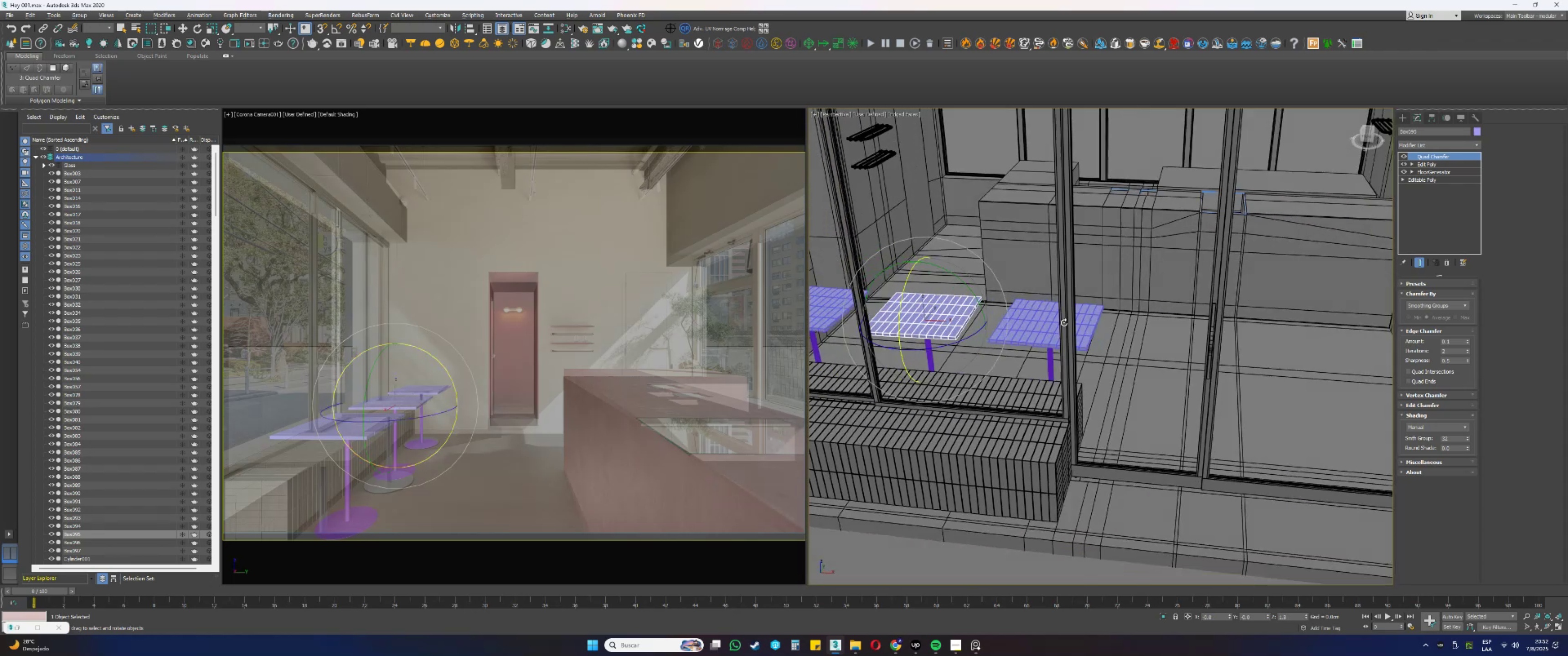 
scroll: coordinate [1064, 323], scroll_direction: down, amount: 1.0
 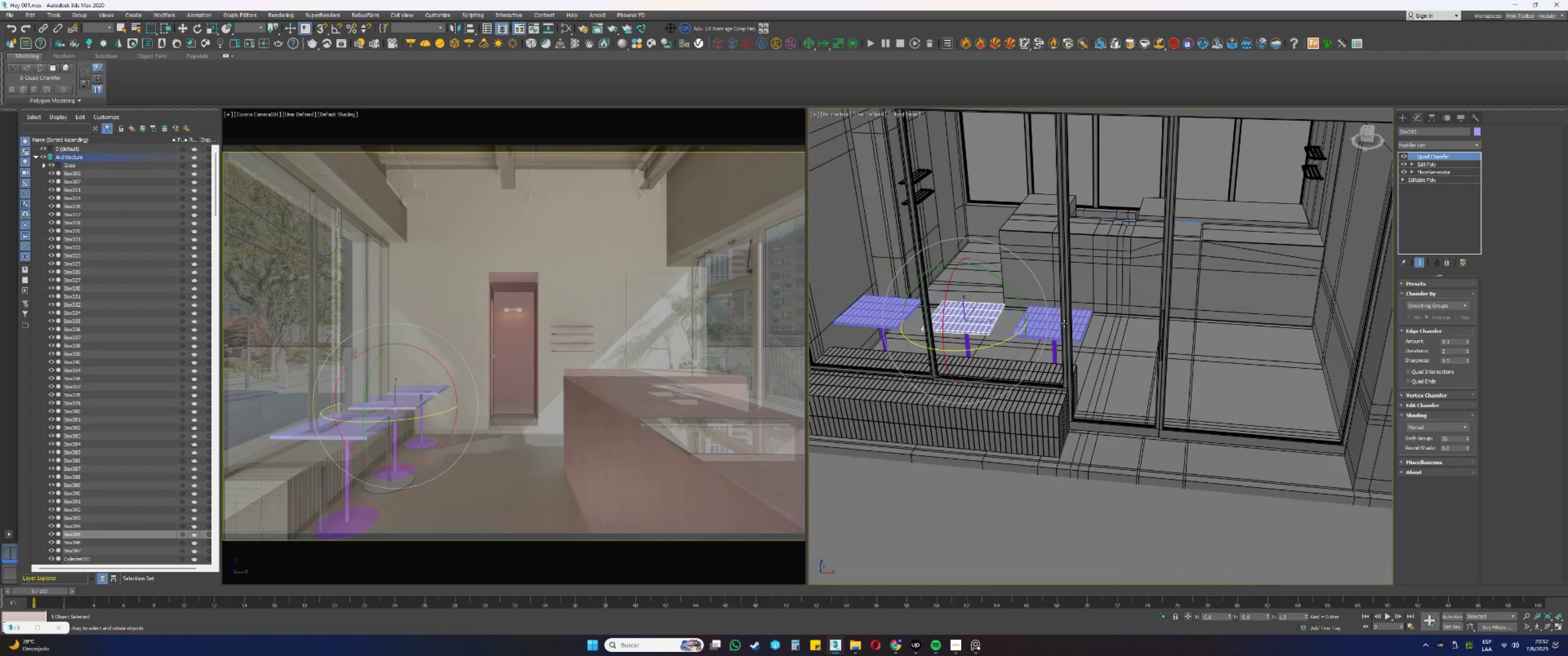 
hold_key(key=AltLeft, duration=0.47)
 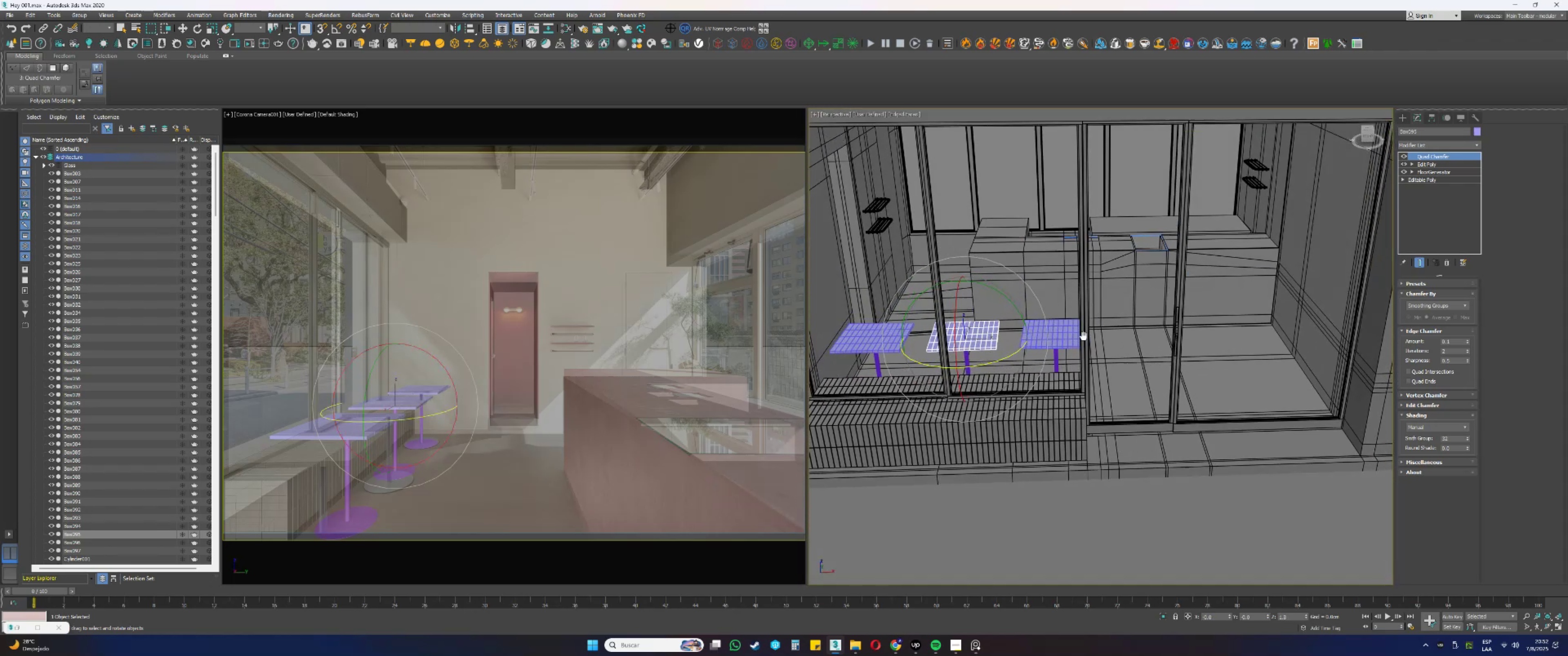 
key(Alt+AltLeft)
 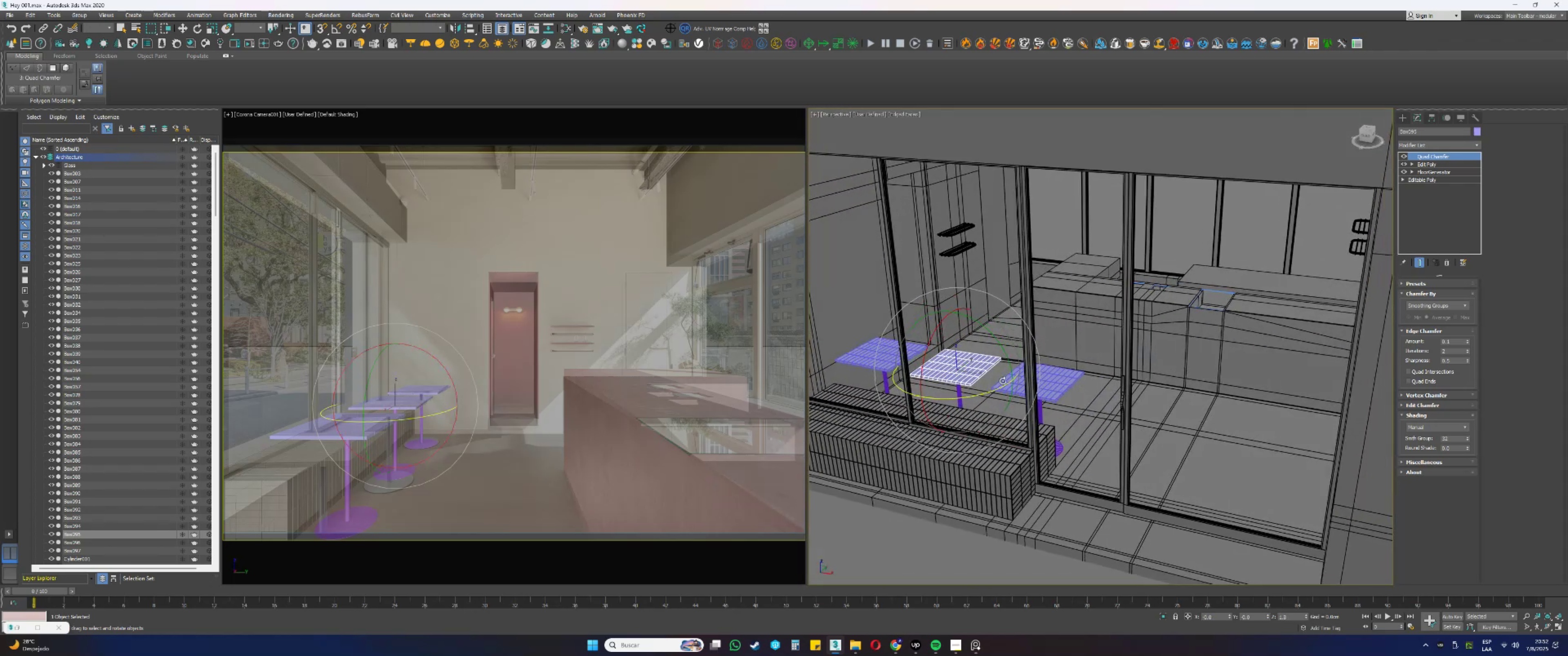 
mouse_move([1055, 363])
 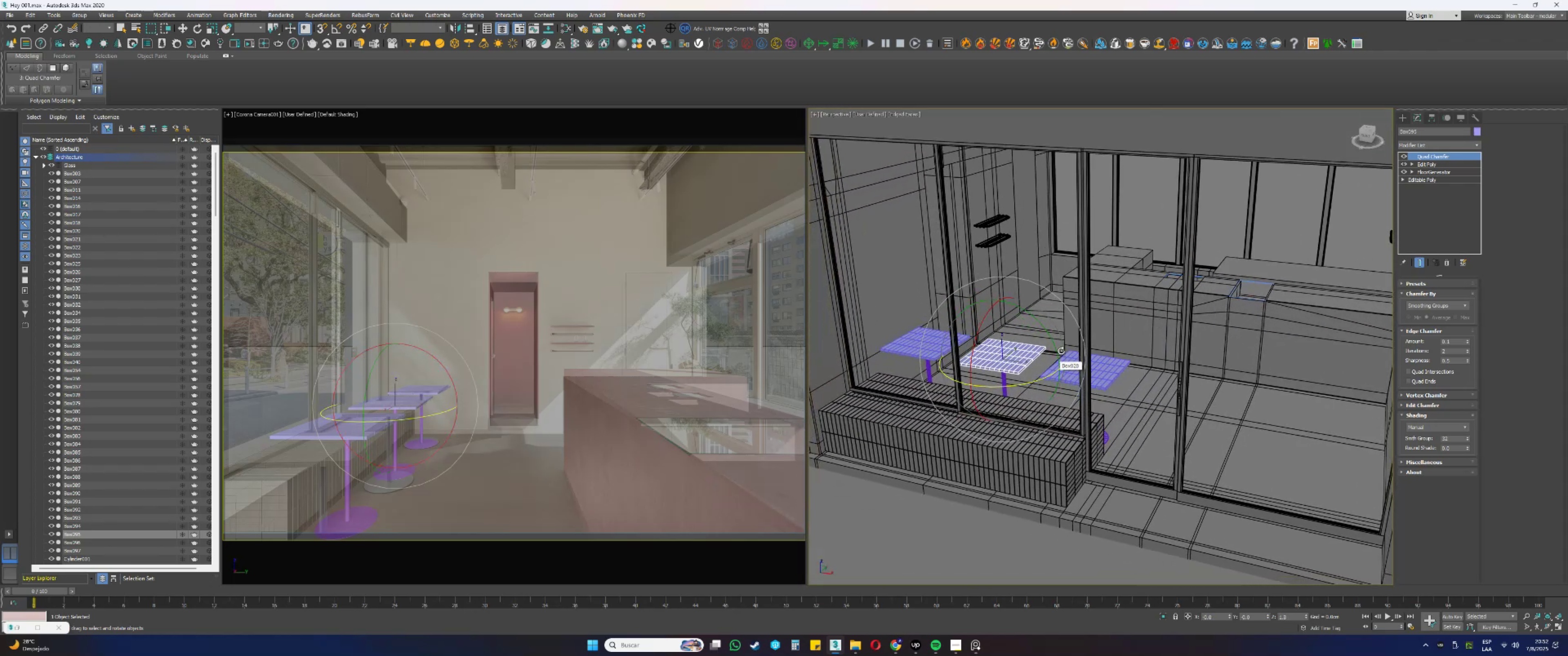 
key(Q)
 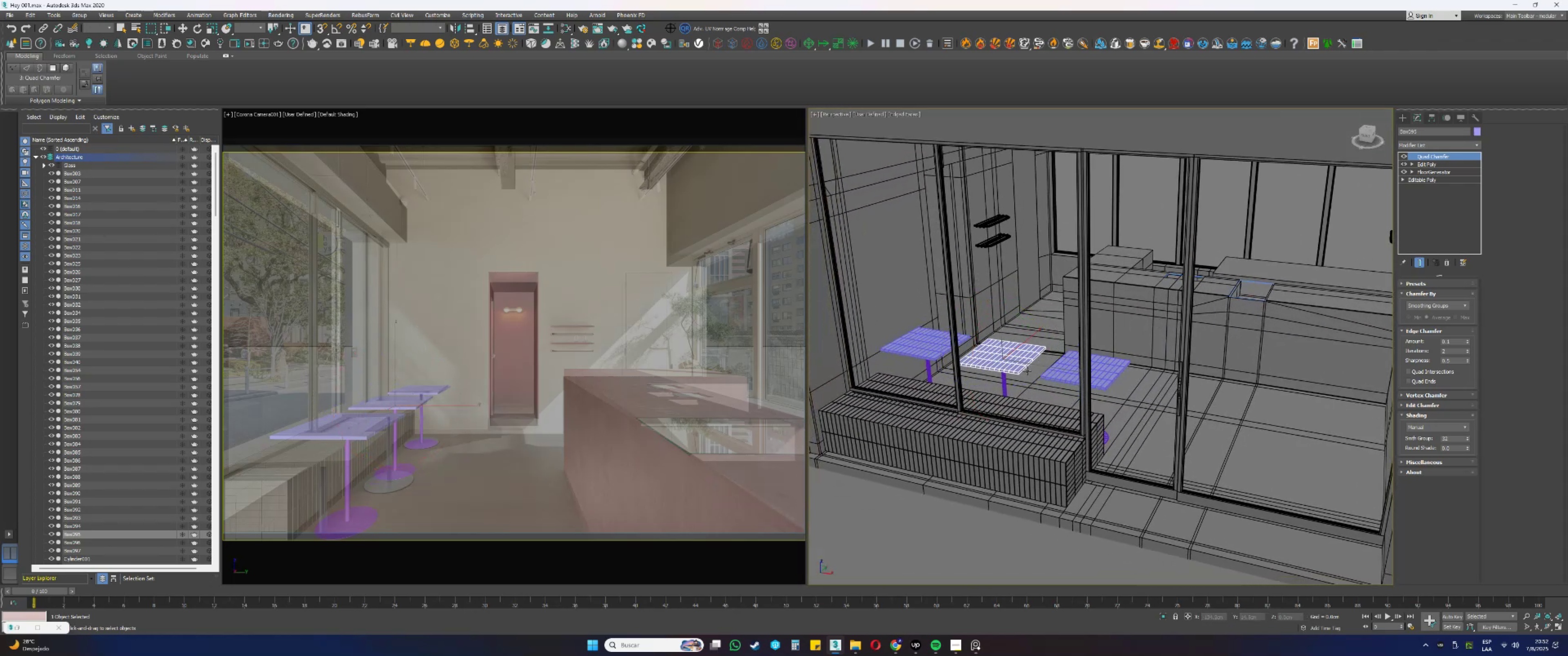 
key(F3)
 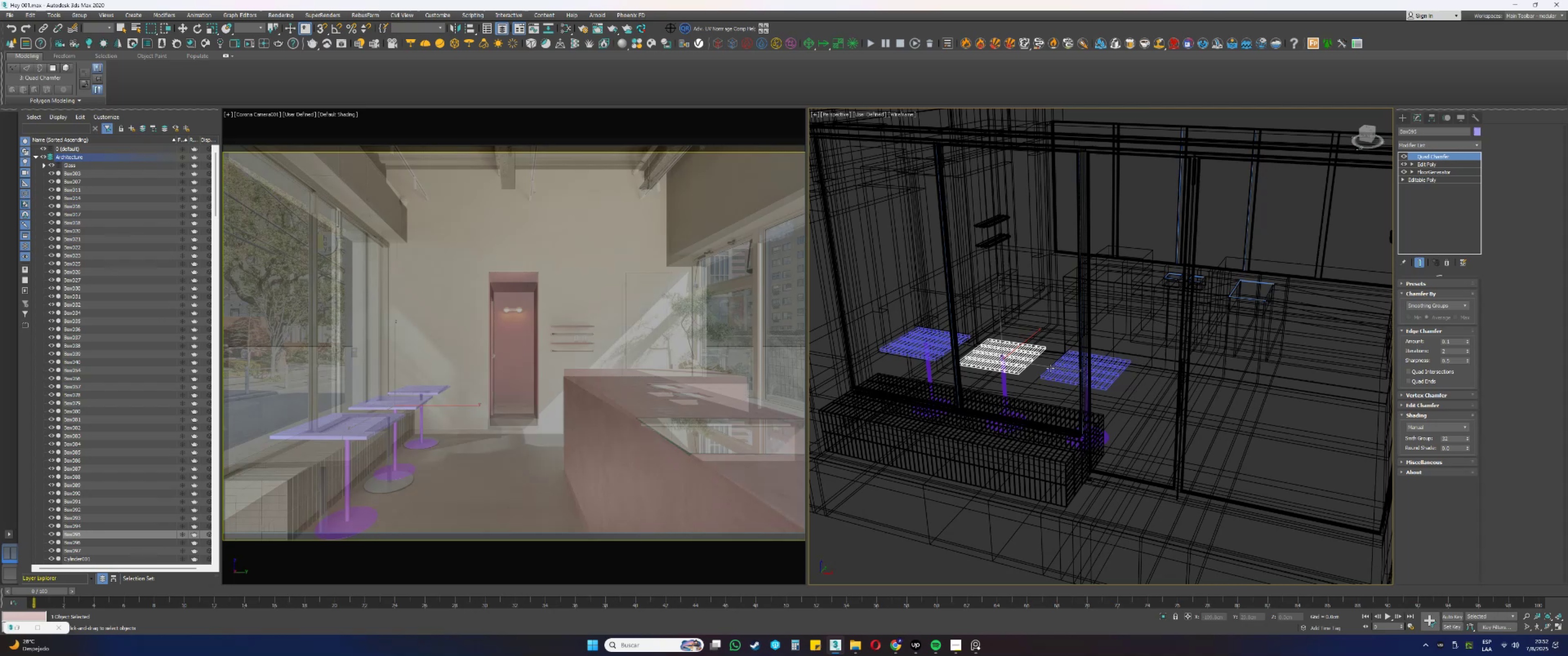 
key(Control+ControlLeft)
 